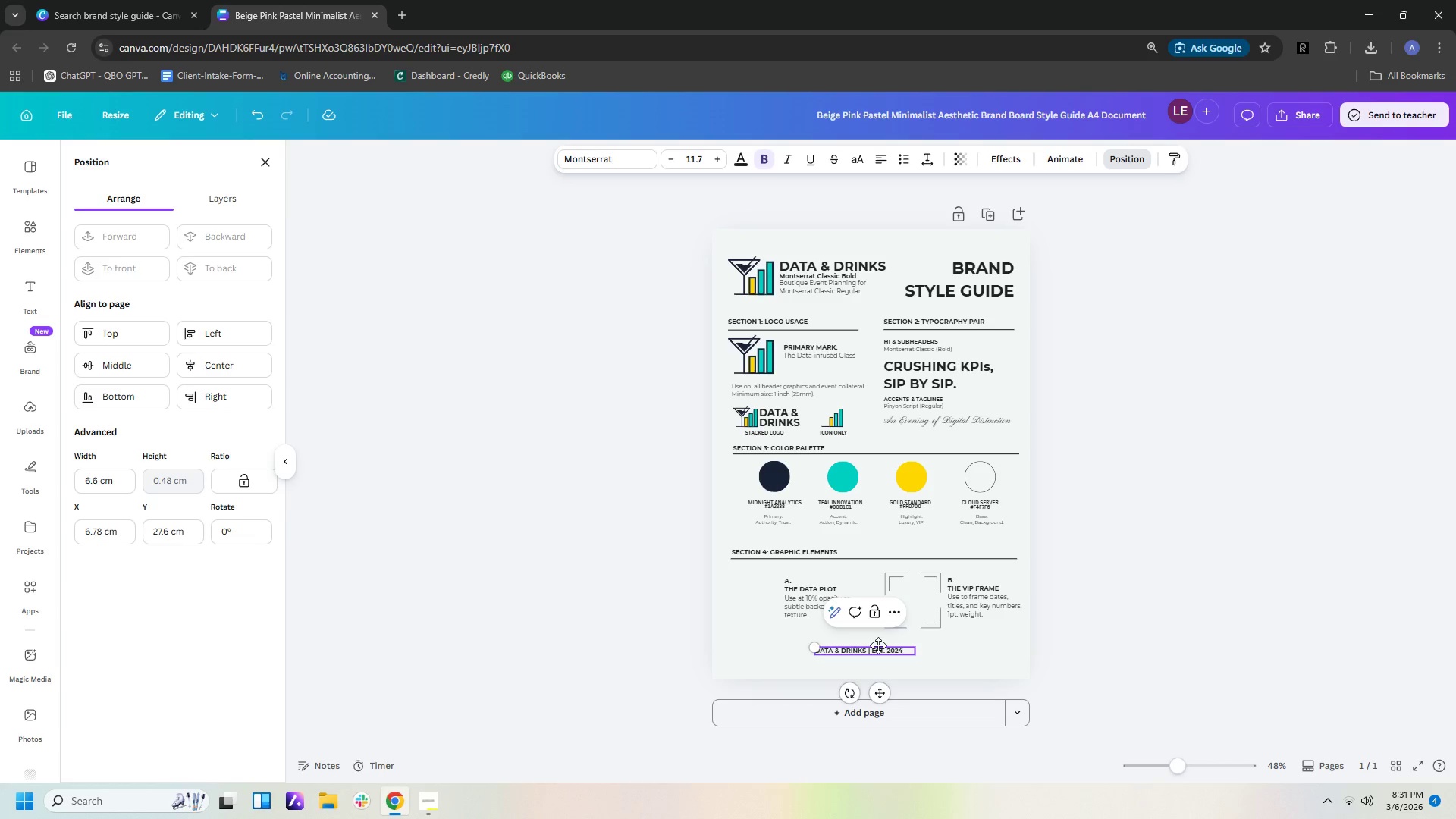 
double_click([880, 159])
 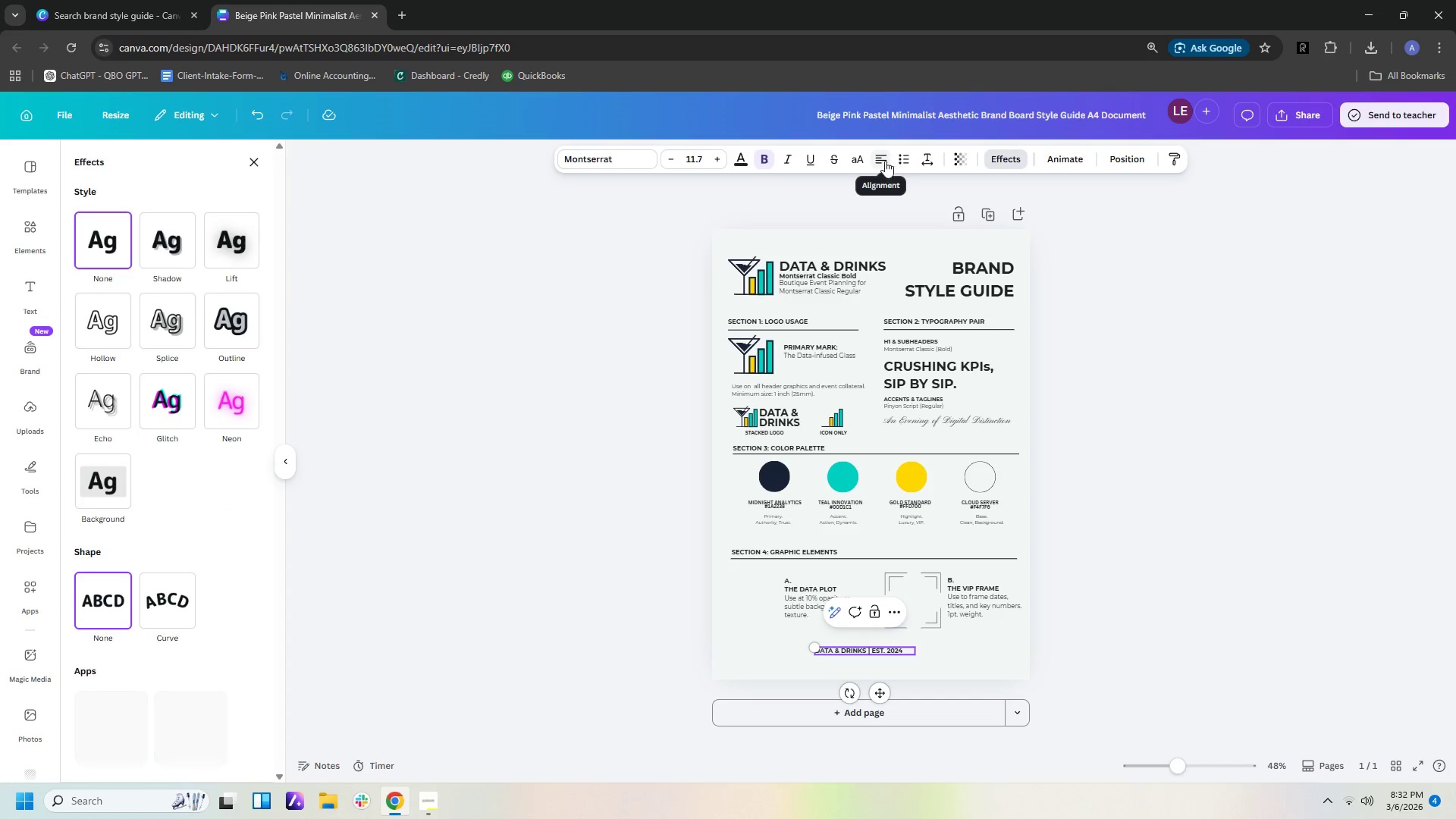 
left_click([881, 156])
 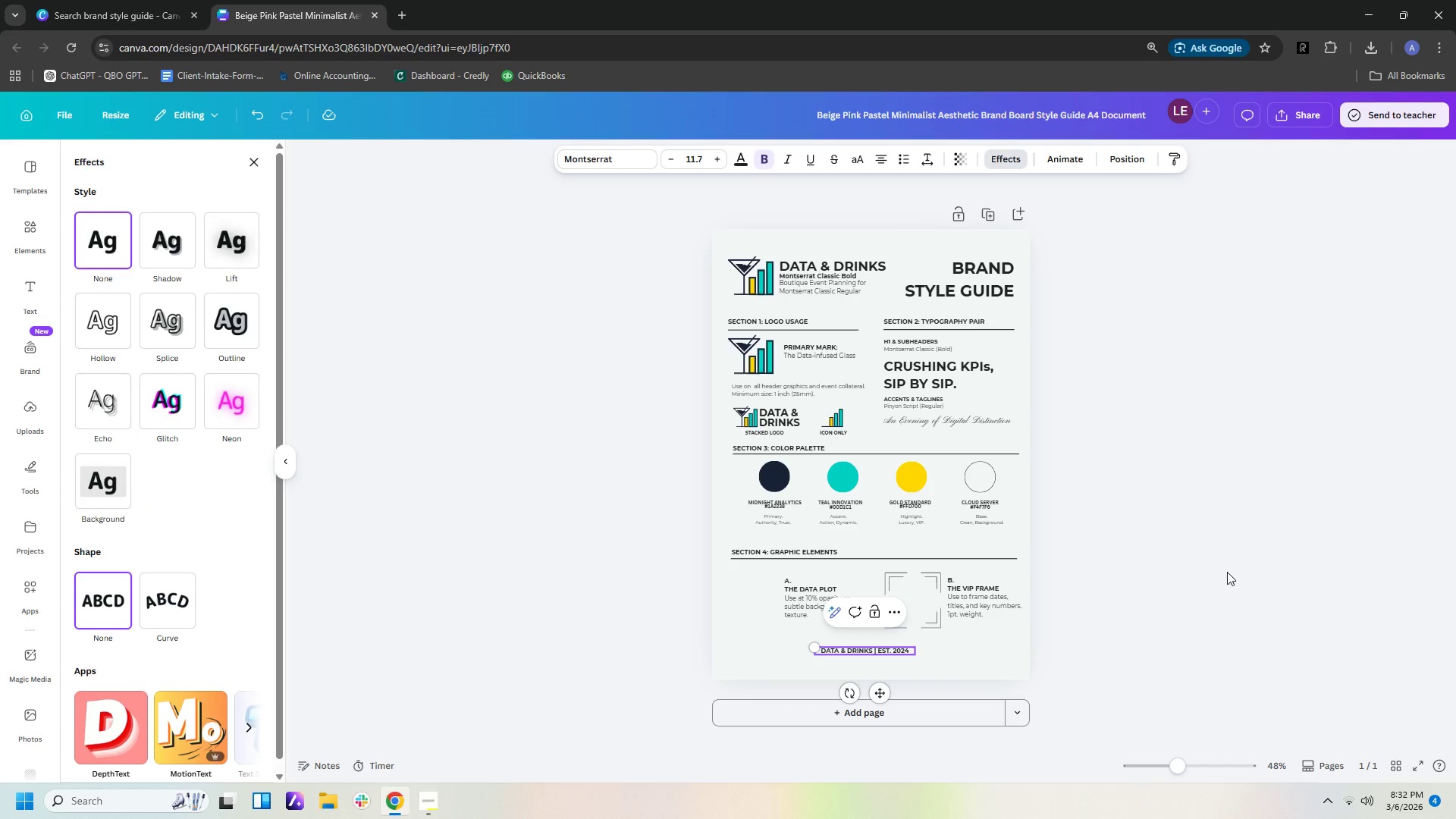 
left_click([1165, 604])
 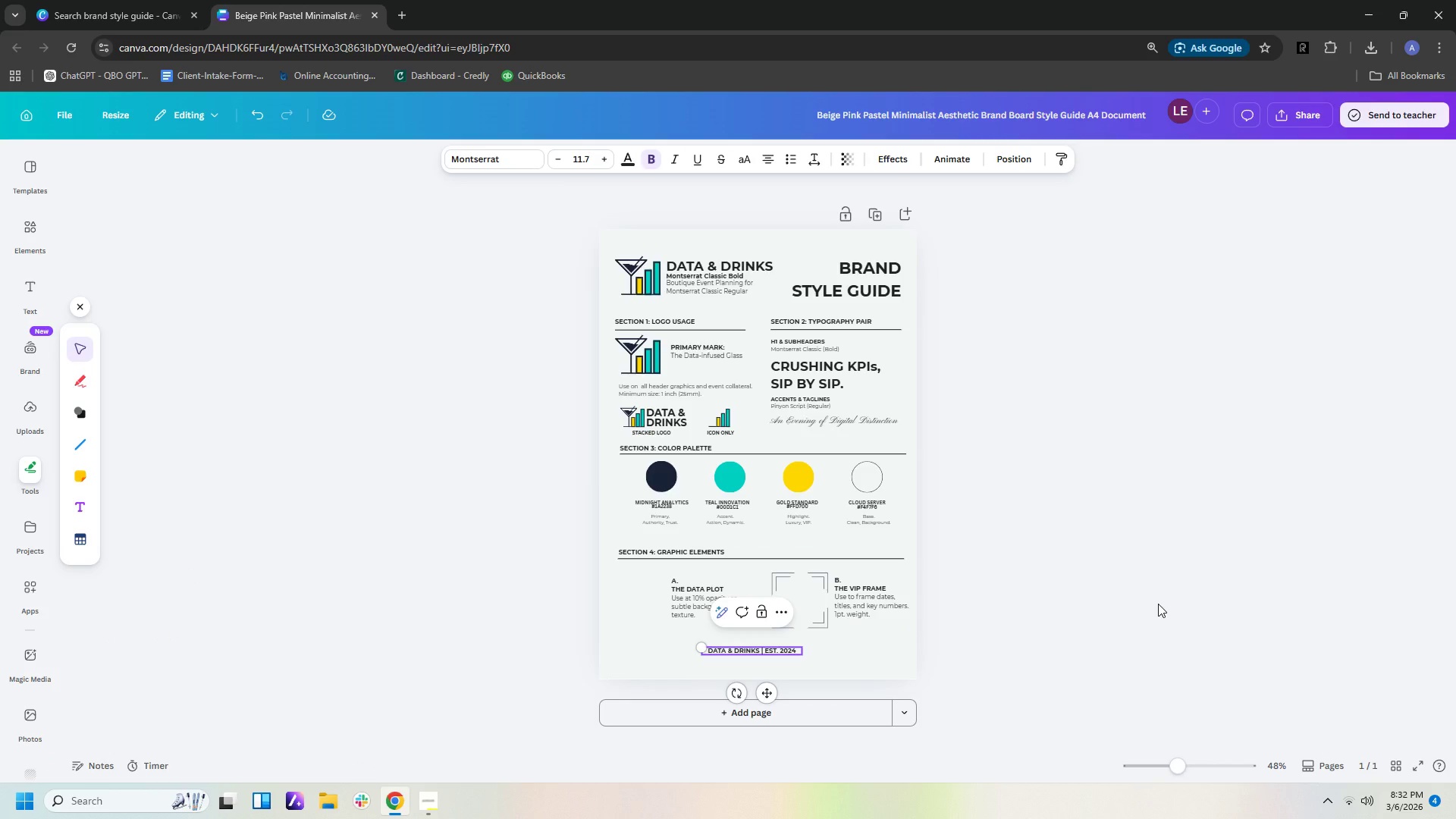 
left_click([1158, 604])
 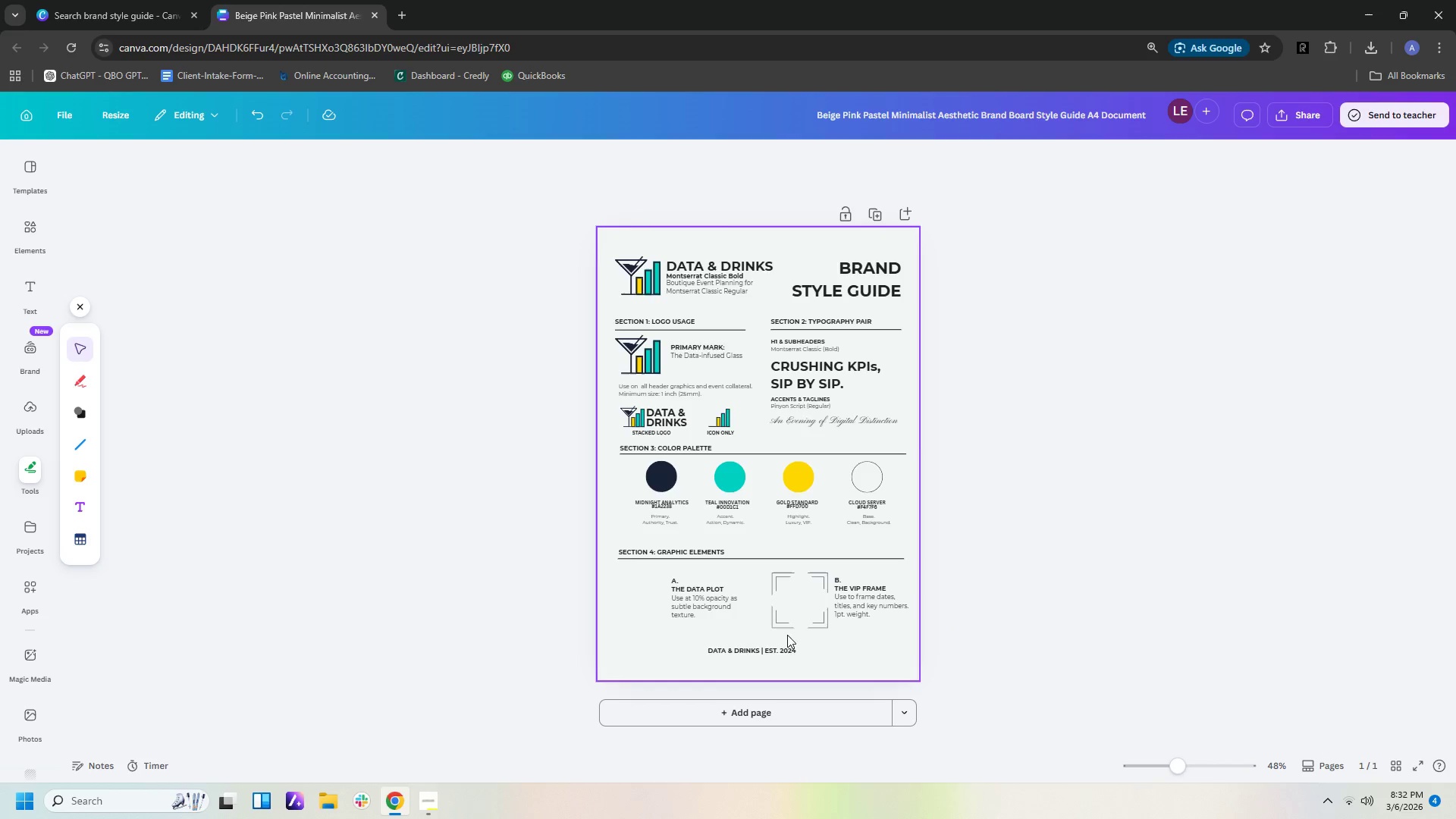 
left_click_drag(start_coordinate=[782, 650], to_coordinate=[781, 658])
 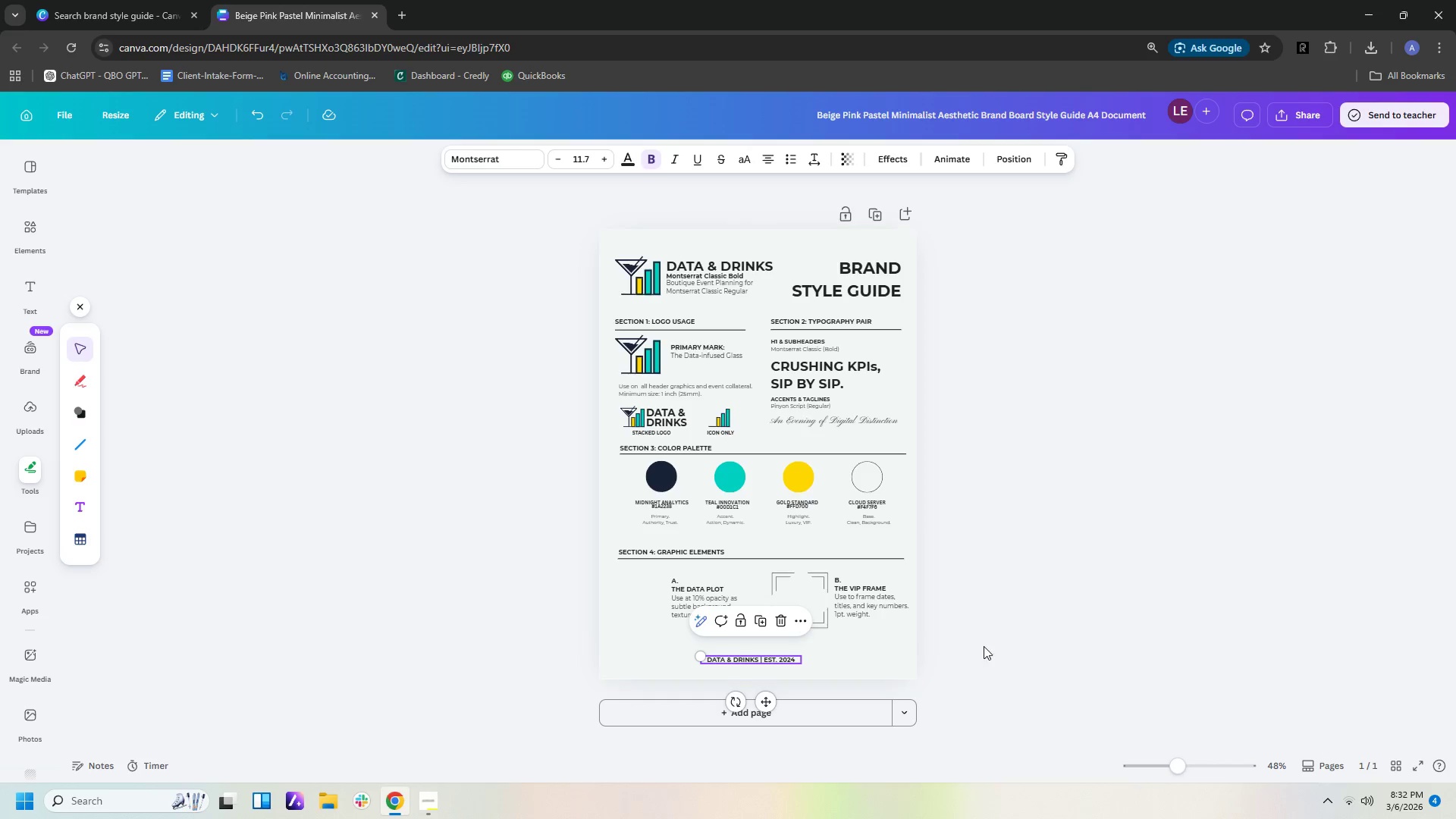 
left_click([987, 646])
 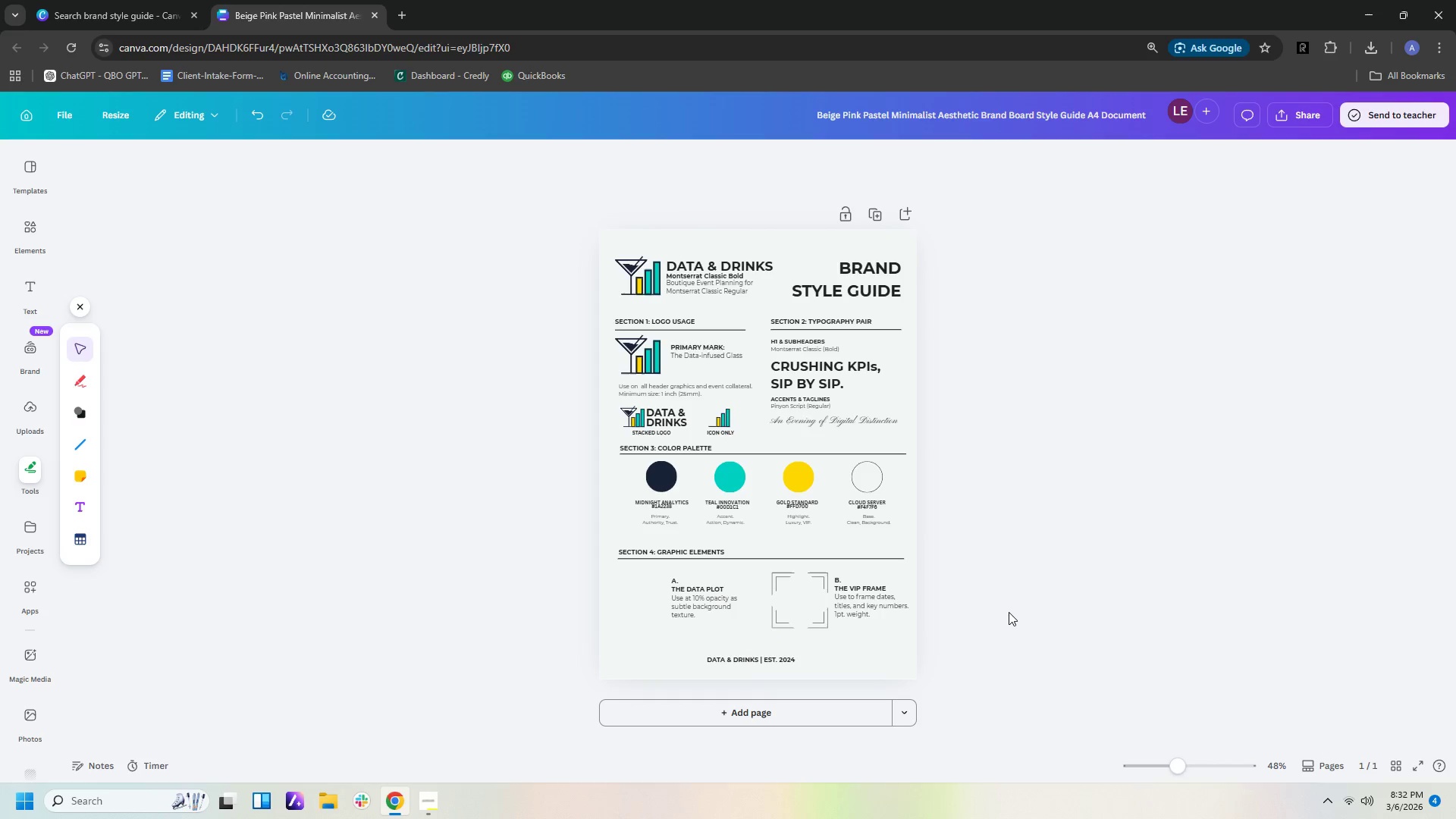 
scroll: coordinate [1012, 606], scroll_direction: up, amount: 2.0
 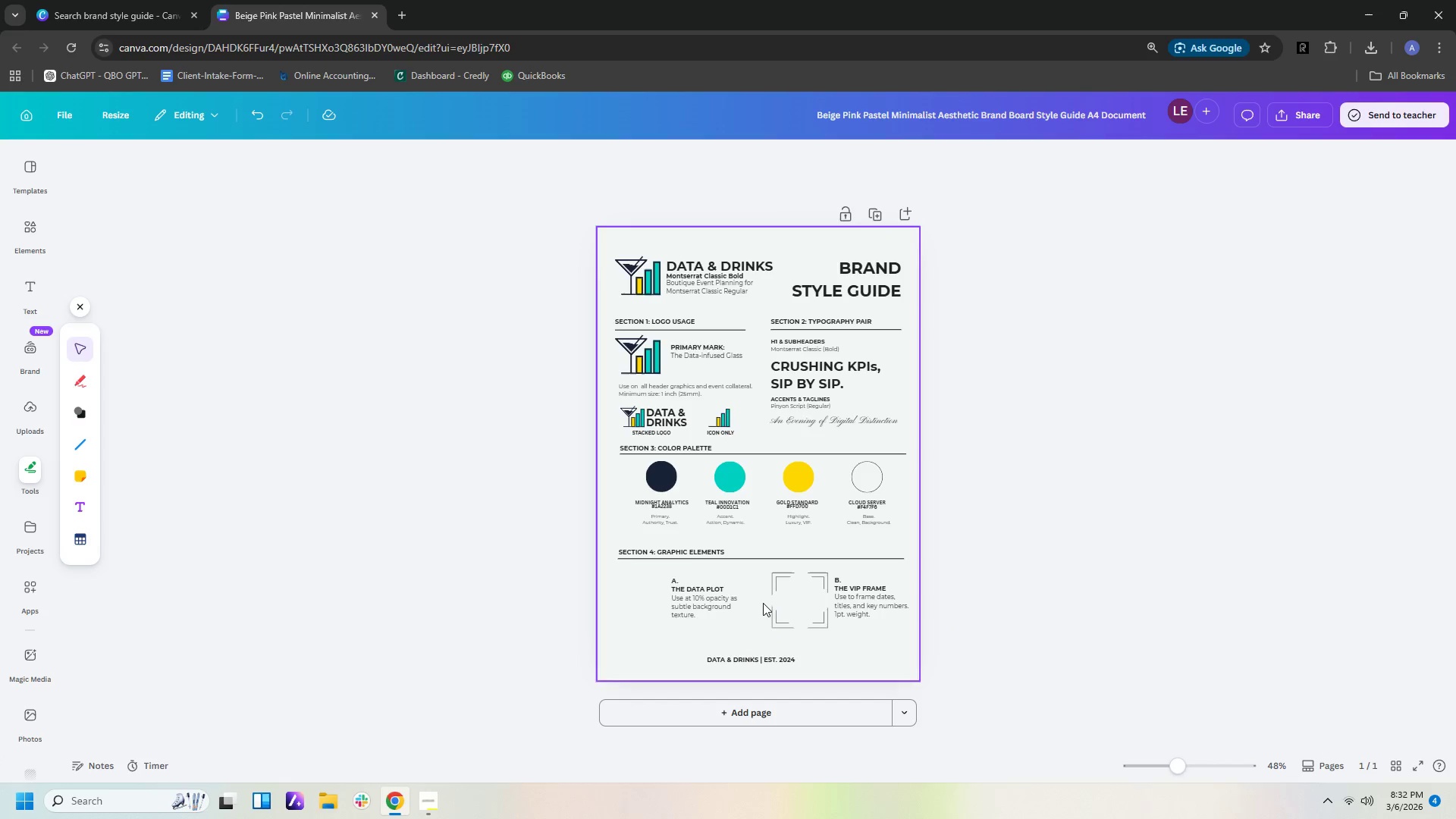 
left_click_drag(start_coordinate=[557, 543], to_coordinate=[950, 642])
 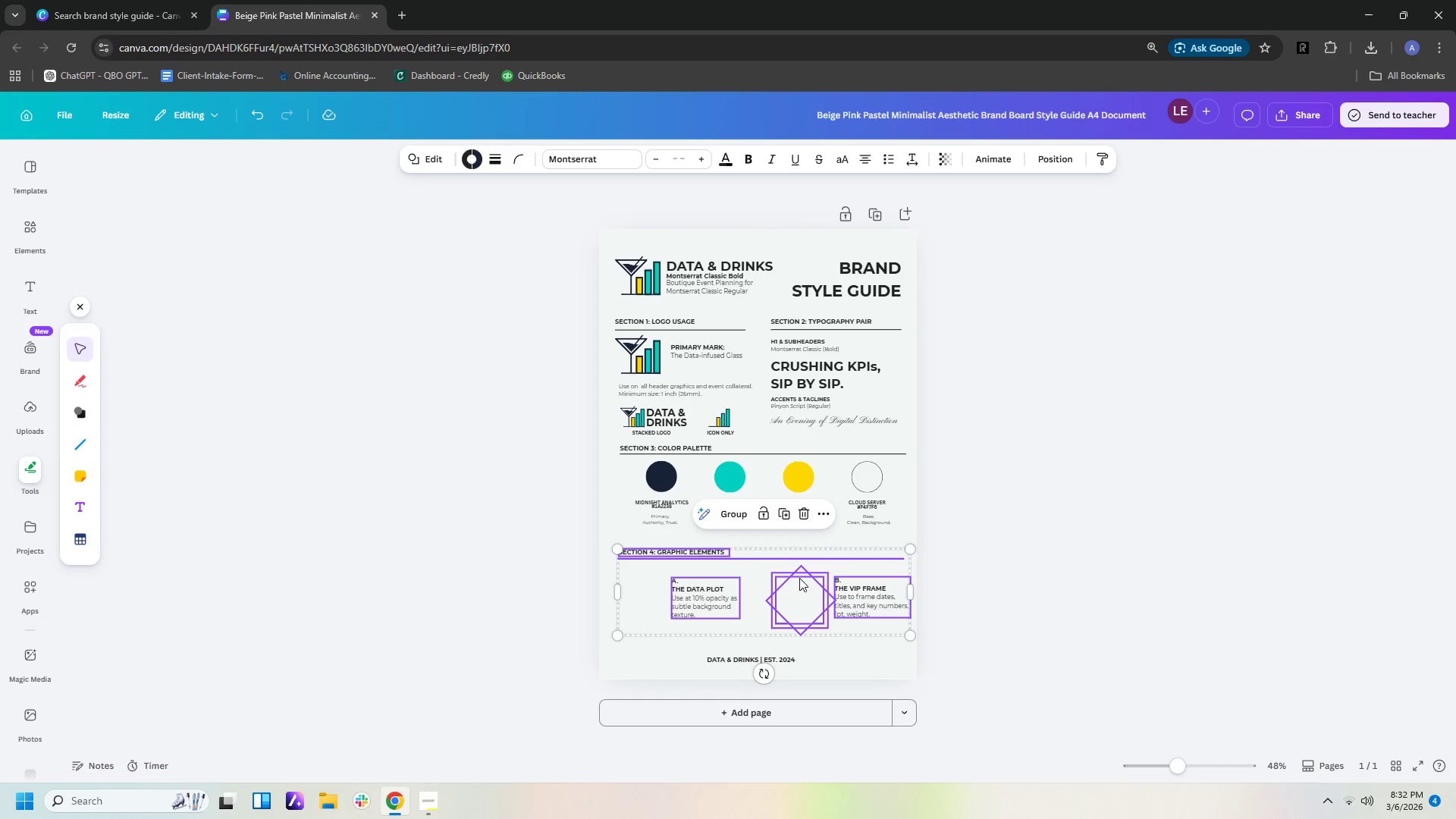 
left_click_drag(start_coordinate=[799, 577], to_coordinate=[796, 592])
 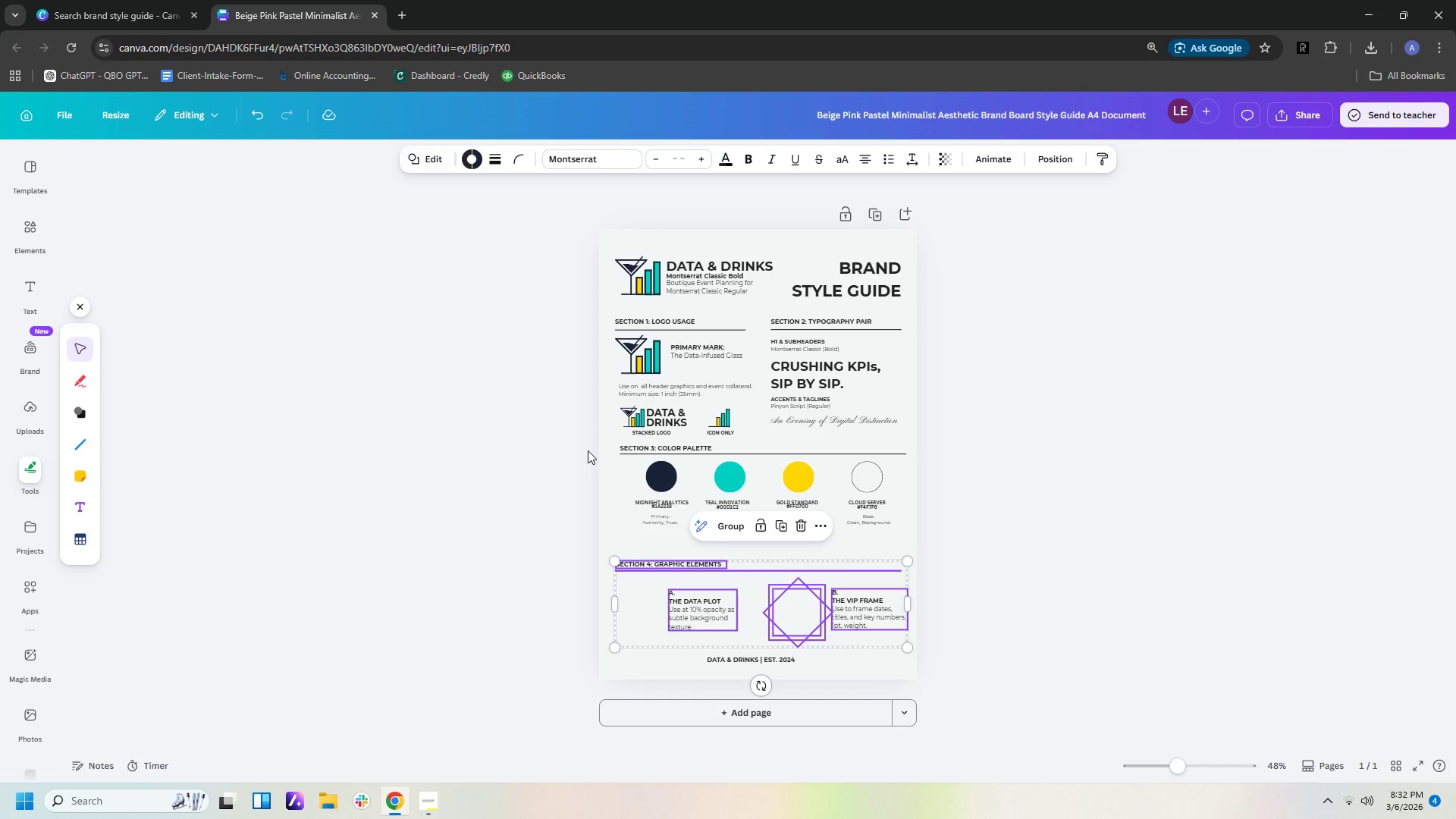 
left_click_drag(start_coordinate=[585, 441], to_coordinate=[927, 530])
 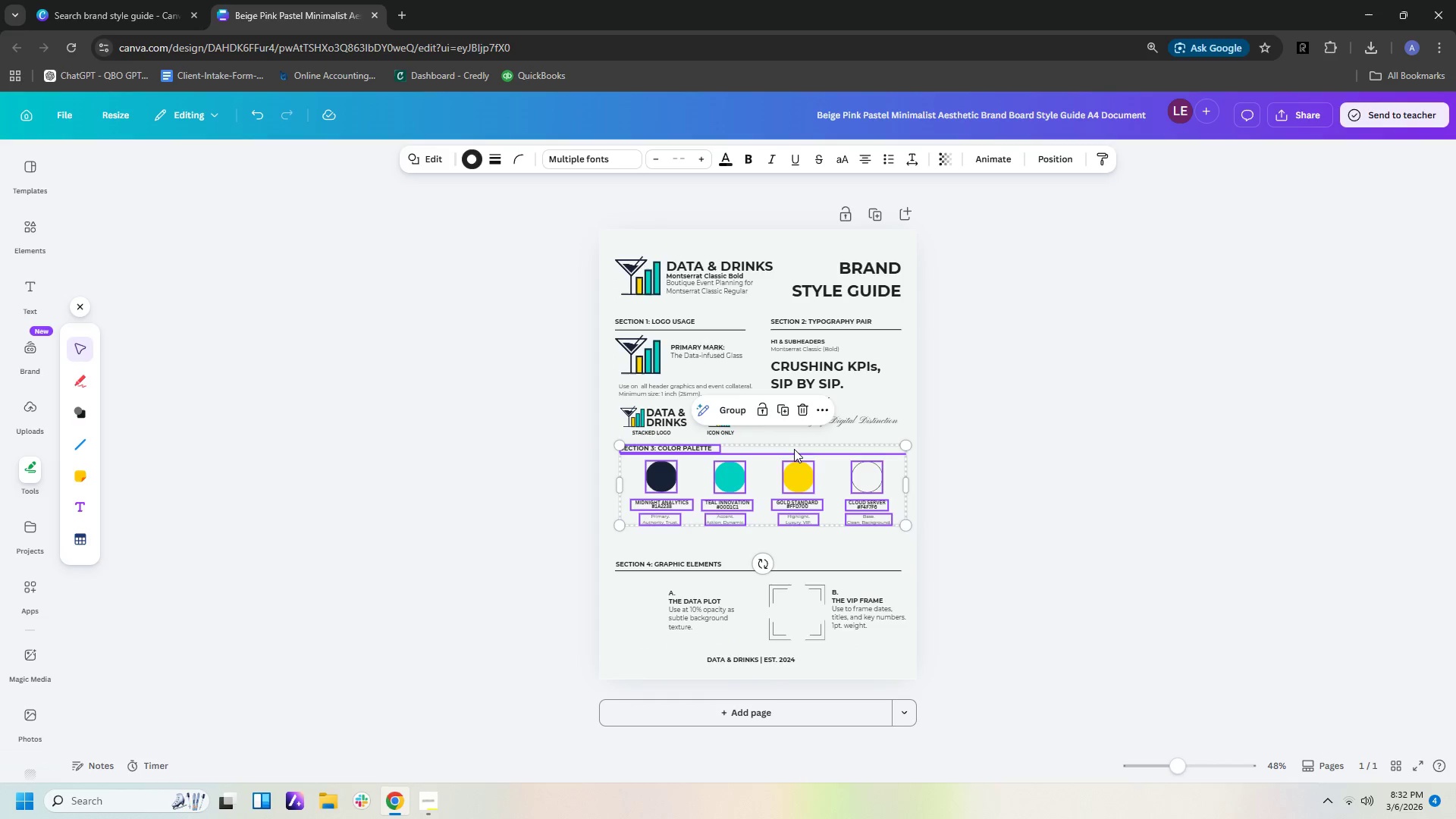 
left_click_drag(start_coordinate=[794, 448], to_coordinate=[794, 461])
 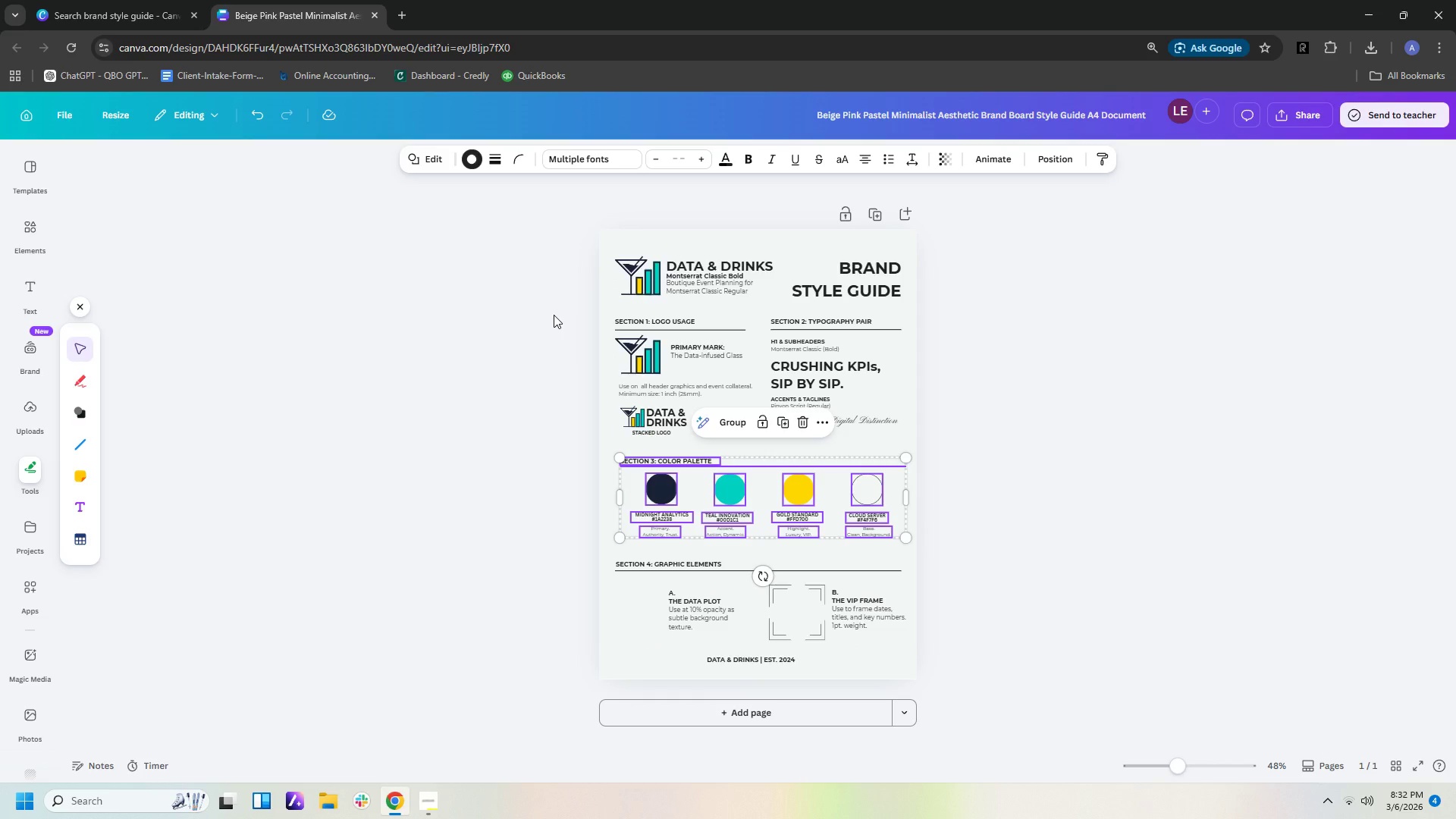 
left_click([996, 373])
 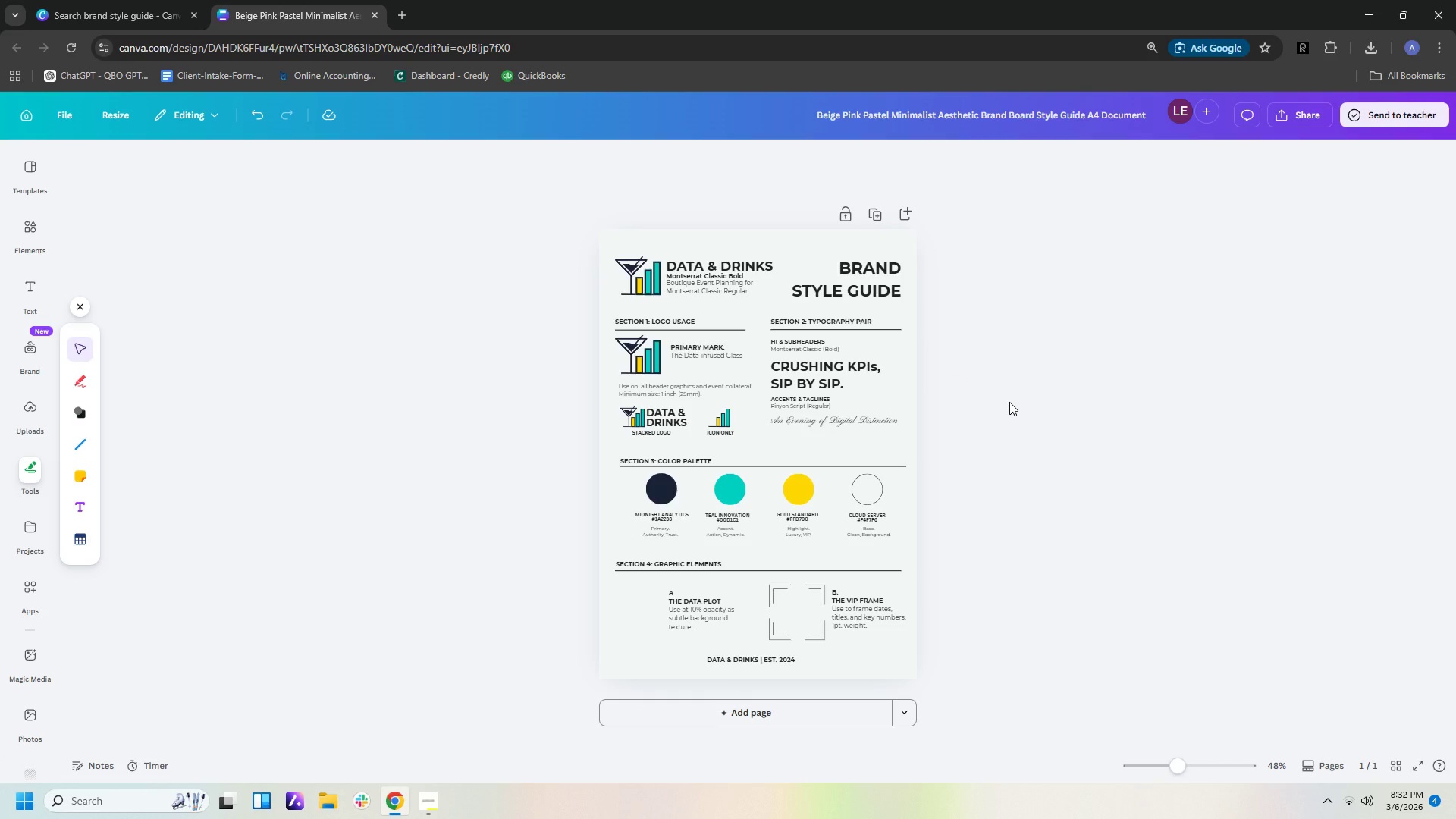 
wait(6.69)
 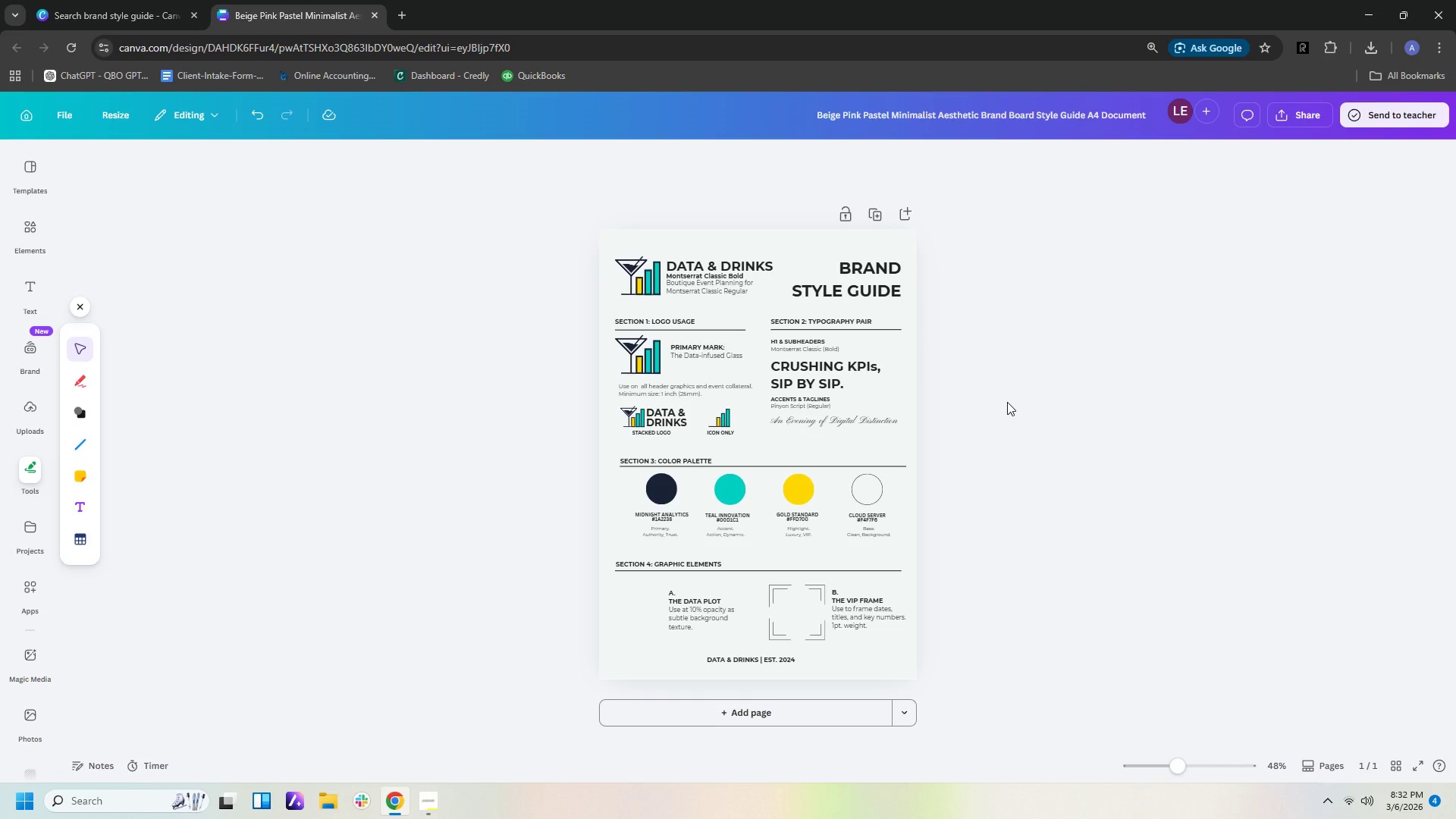 
left_click([1001, 431])
 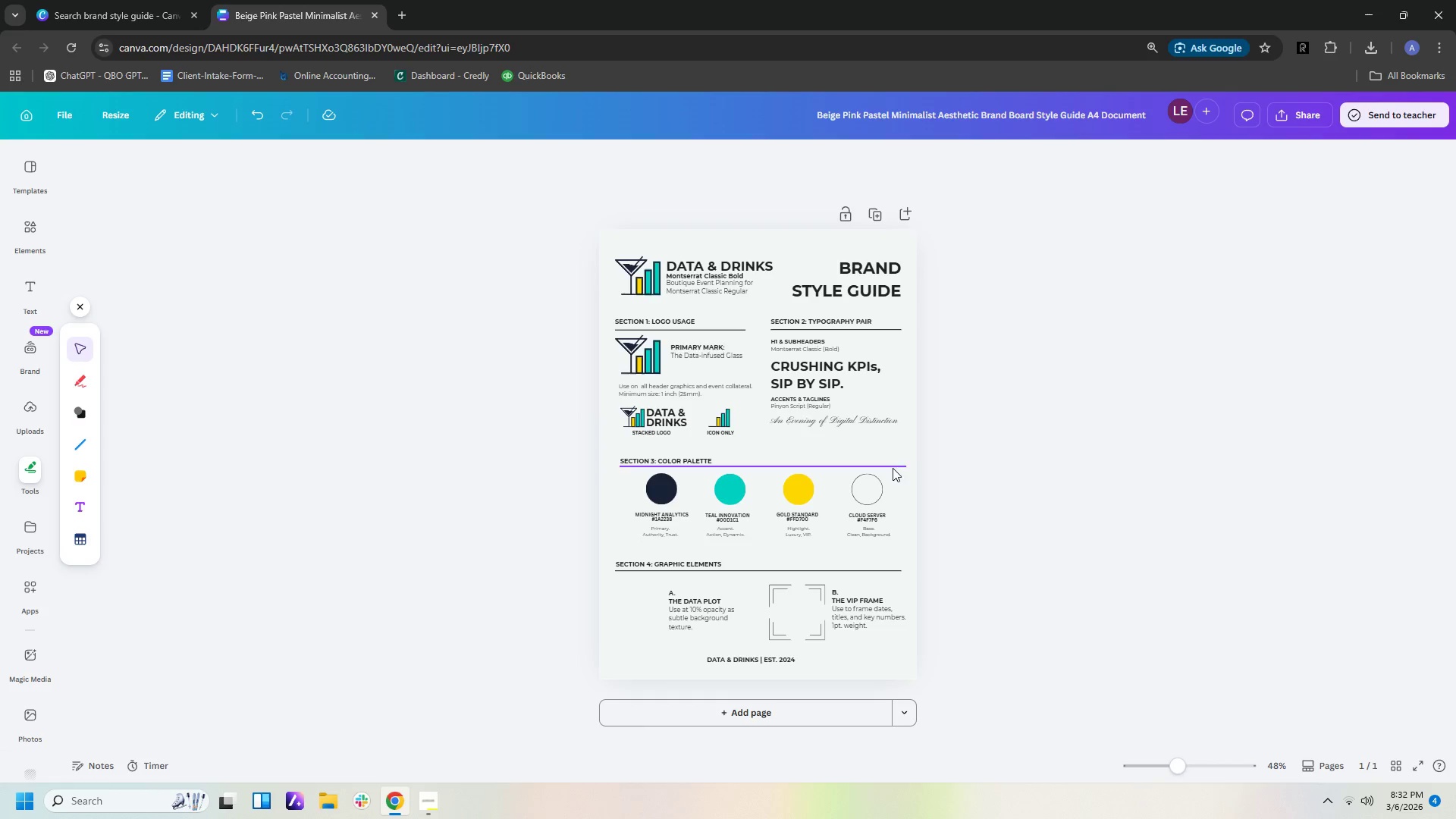 
wait(5.44)
 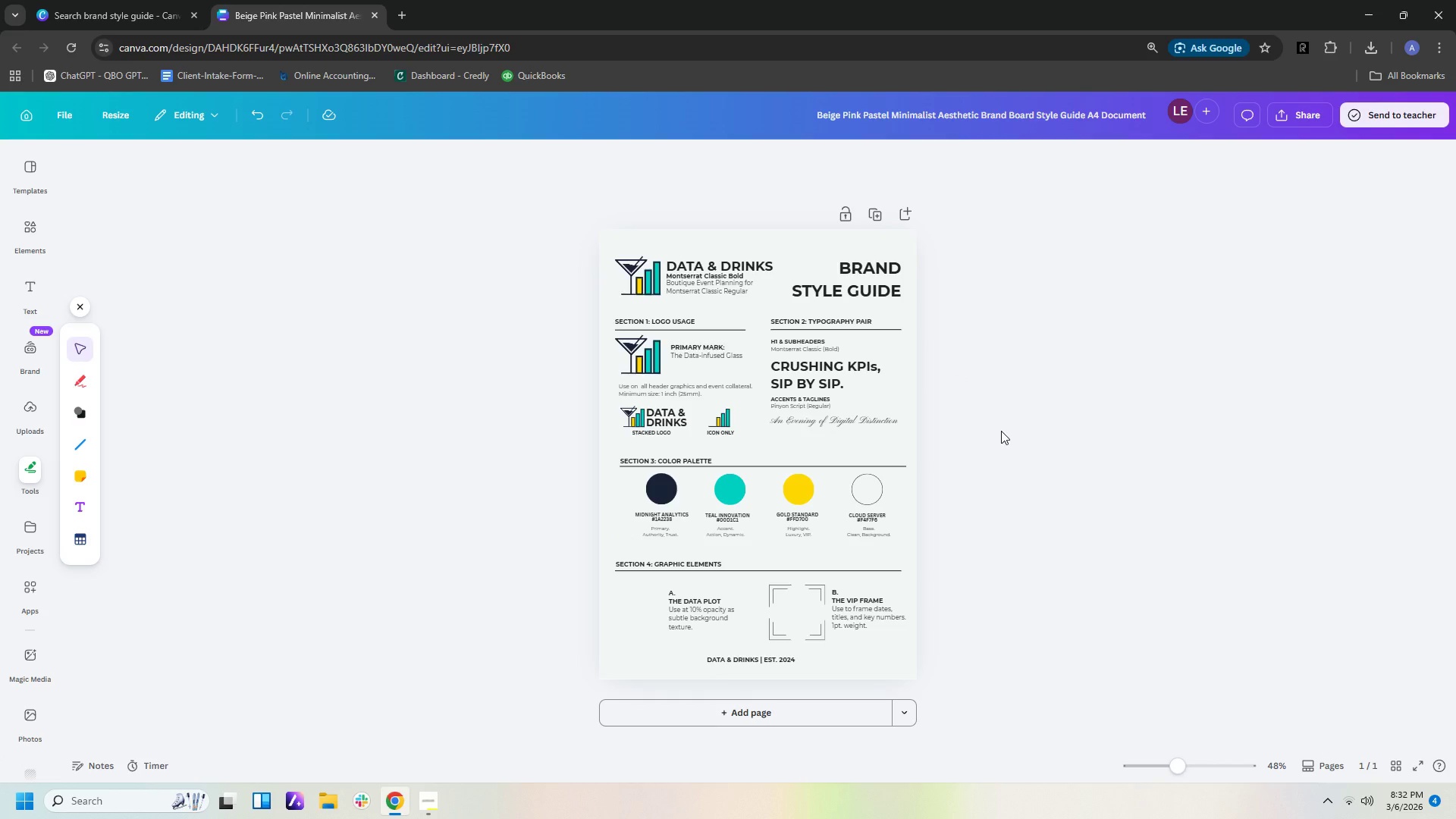 
left_click([1000, 589])
 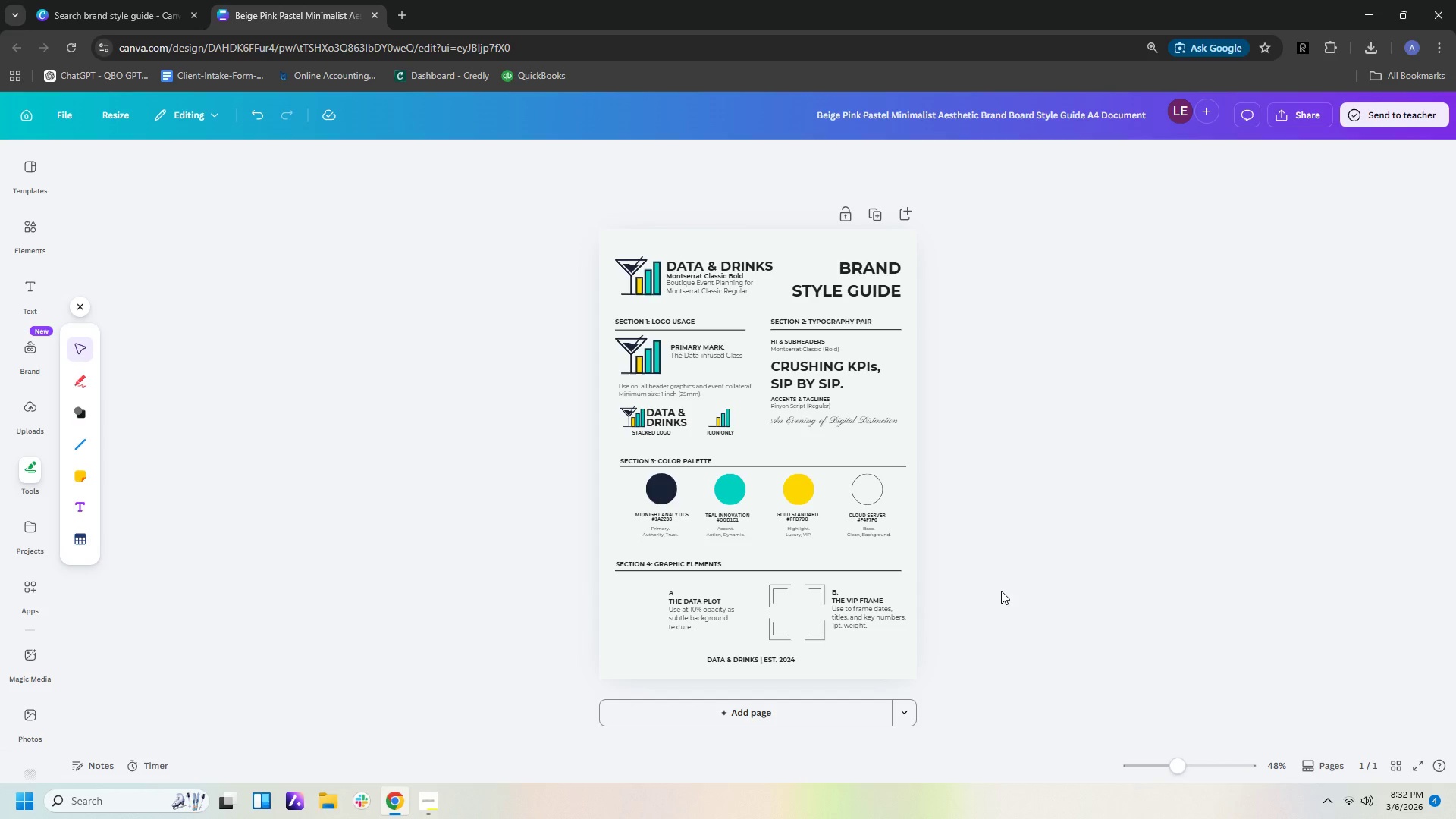 
wait(5.92)
 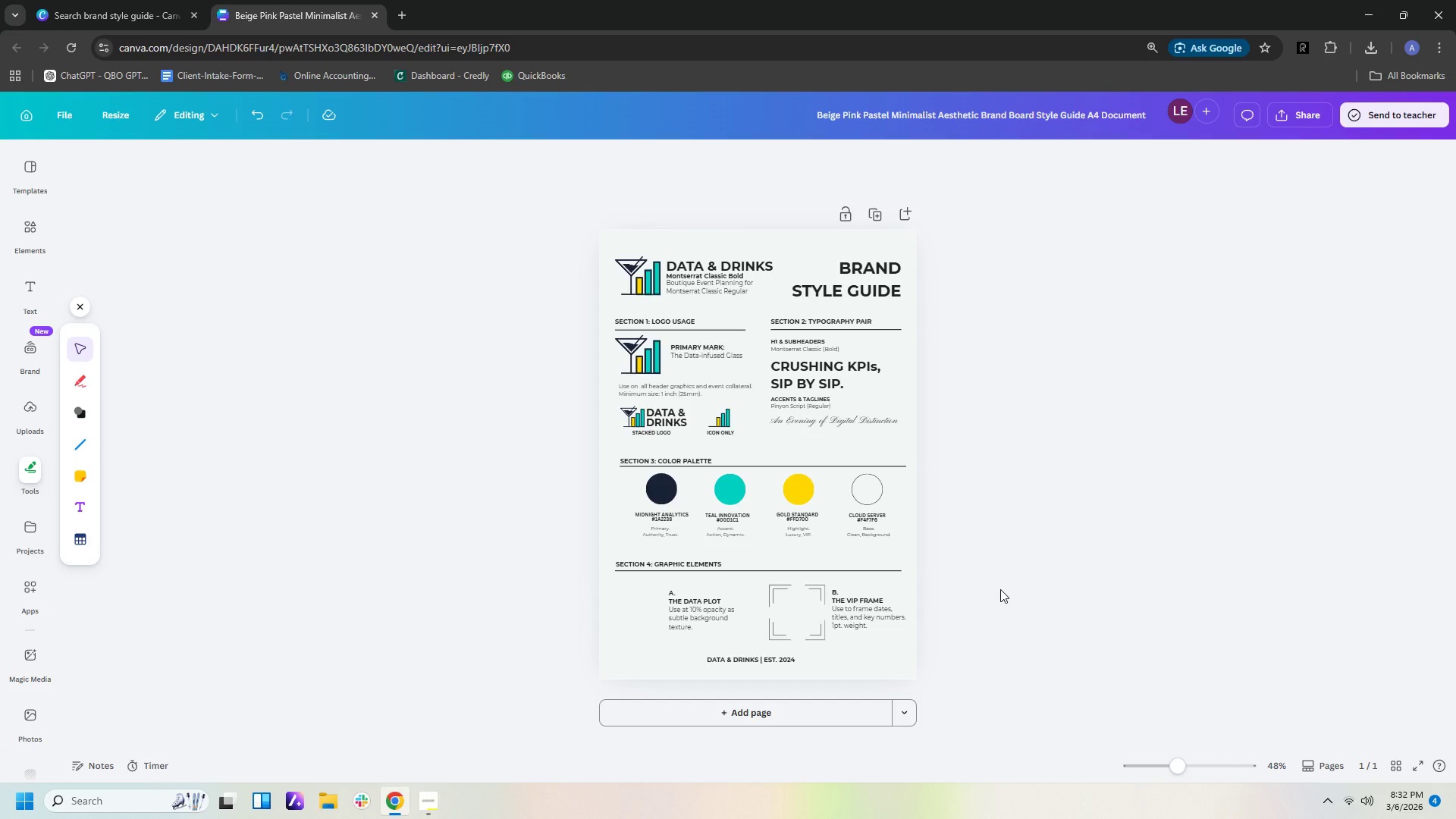 
left_click([711, 264])
 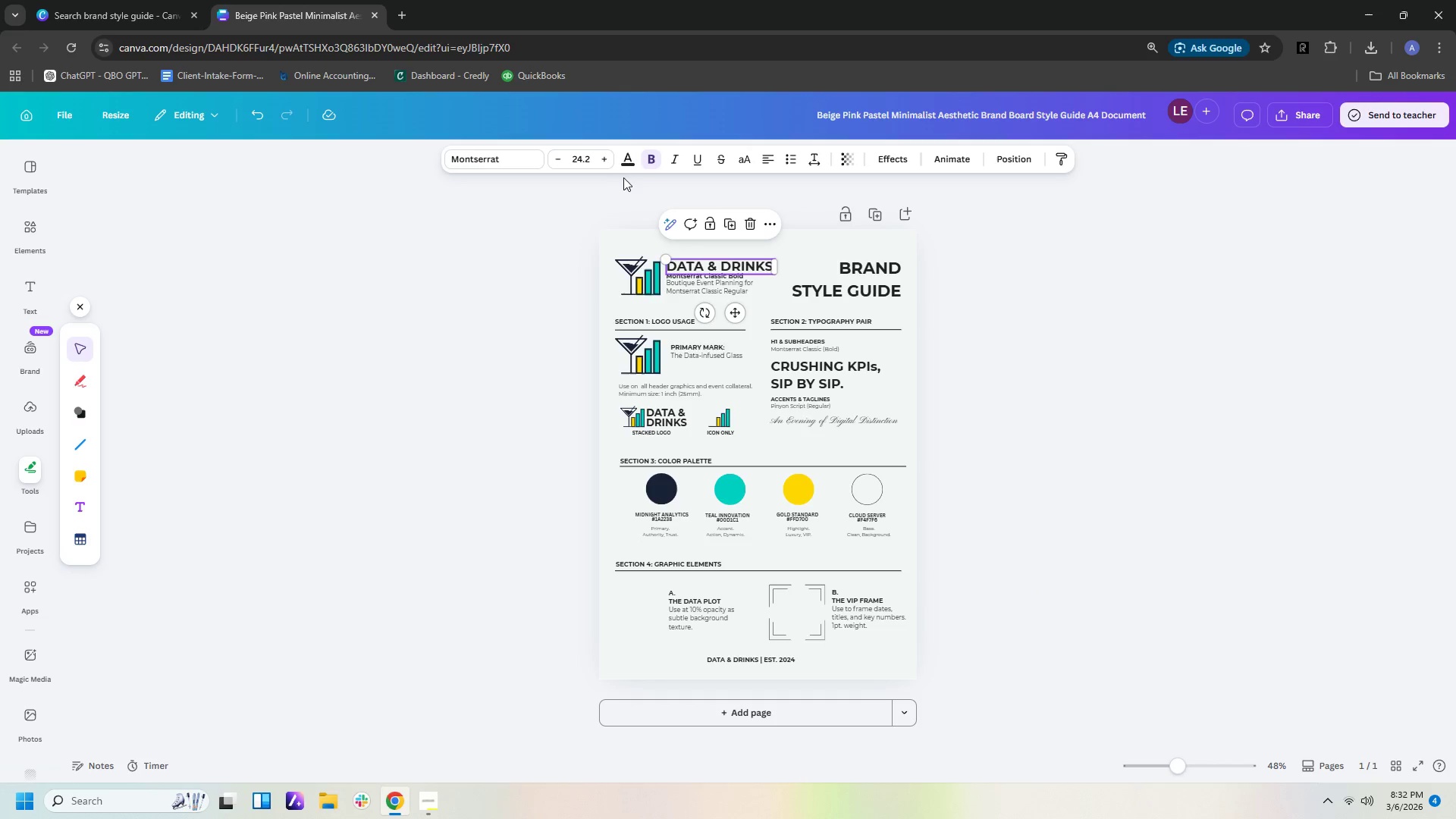 
left_click([629, 162])
 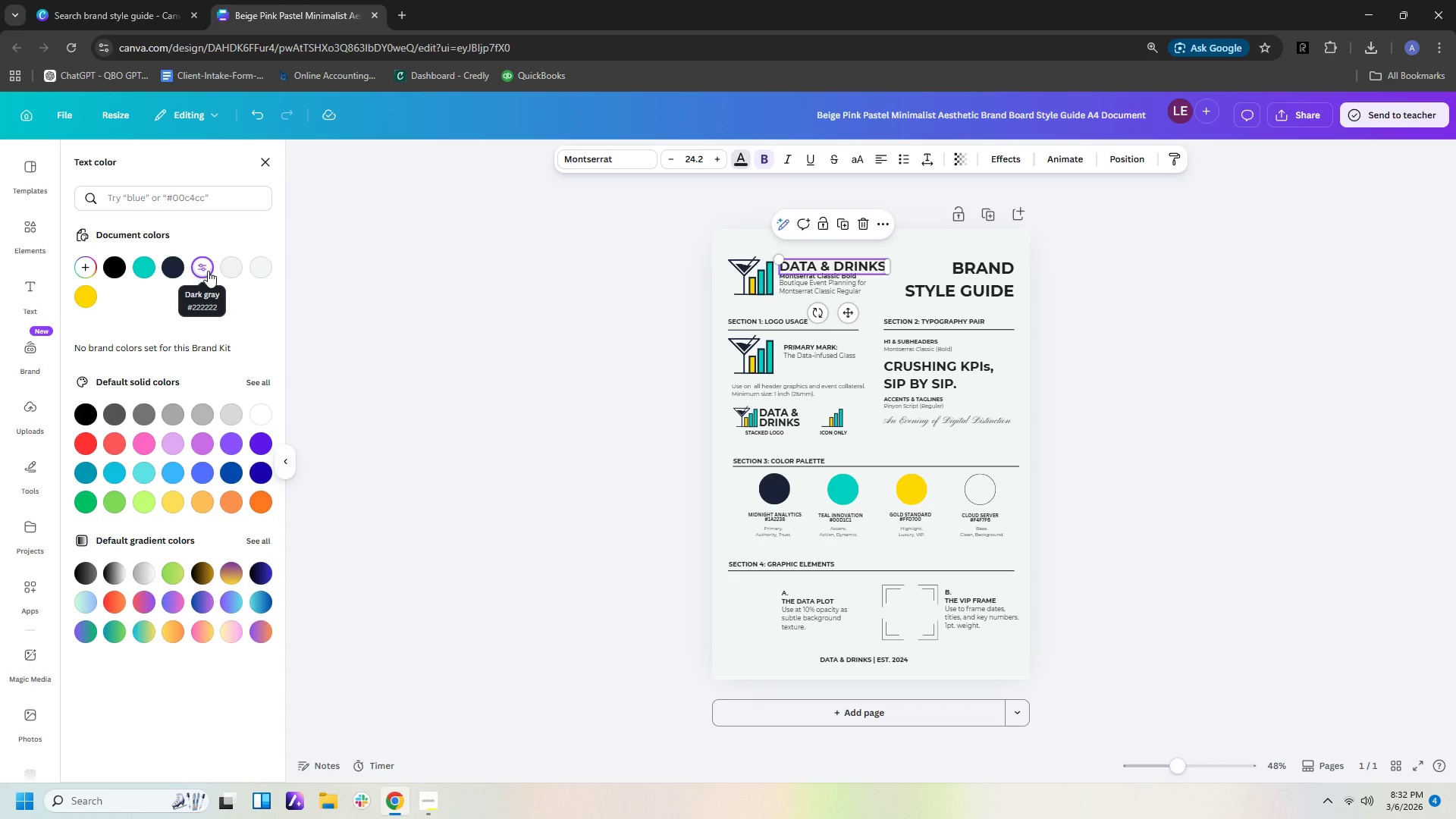 
left_click([169, 269])
 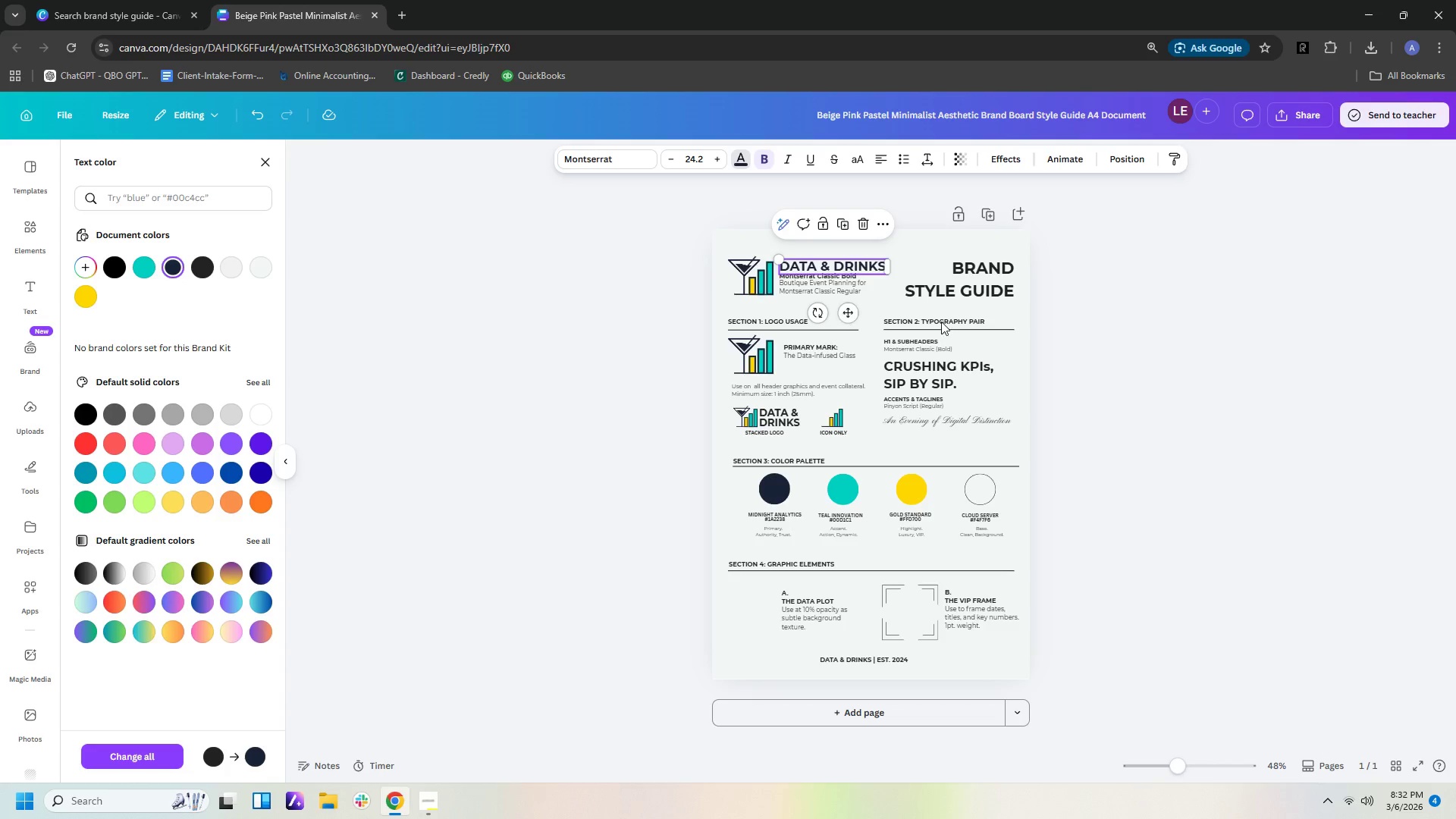 
left_click([1167, 342])
 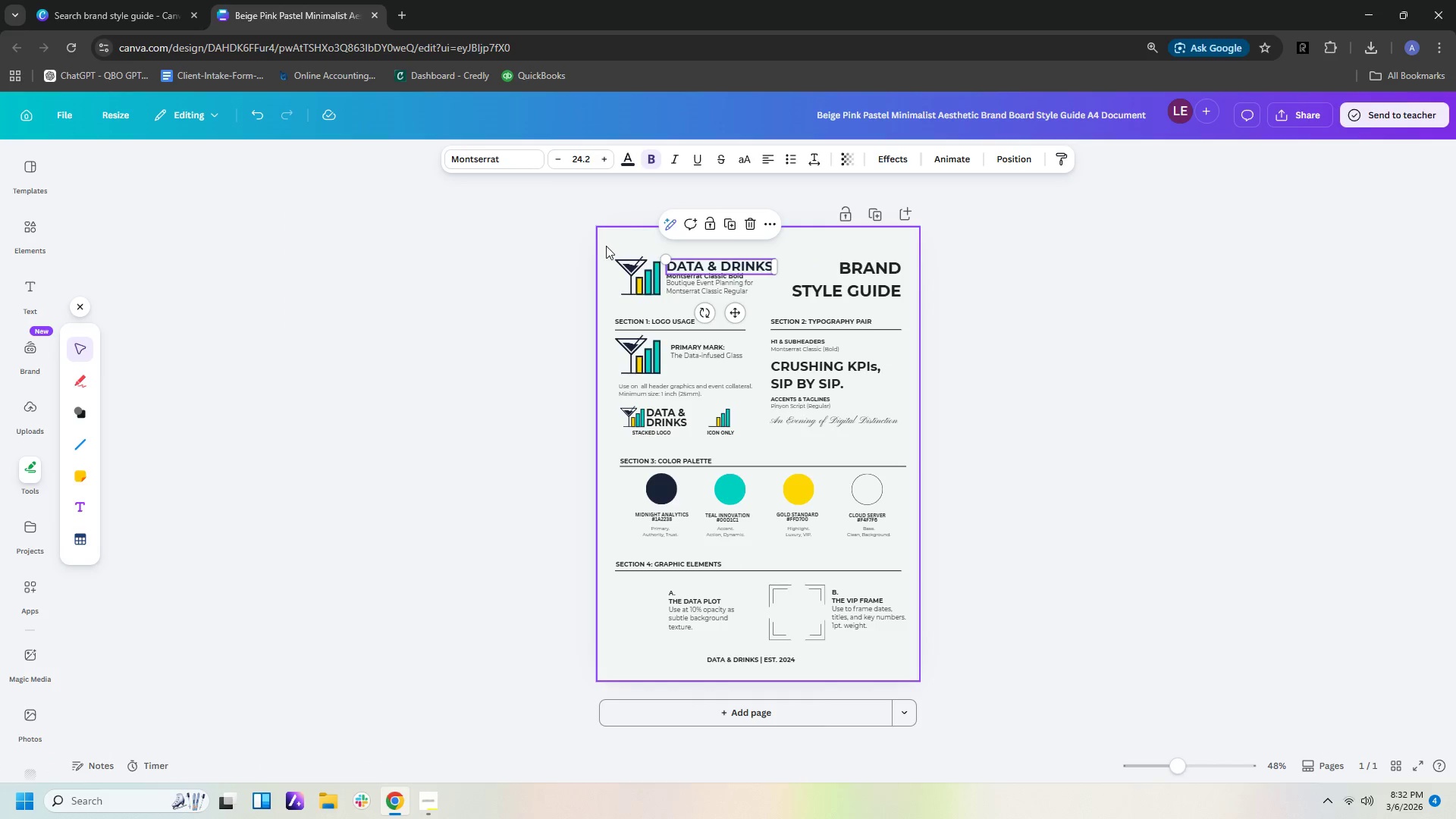 
left_click_drag(start_coordinate=[556, 234], to_coordinate=[968, 679])
 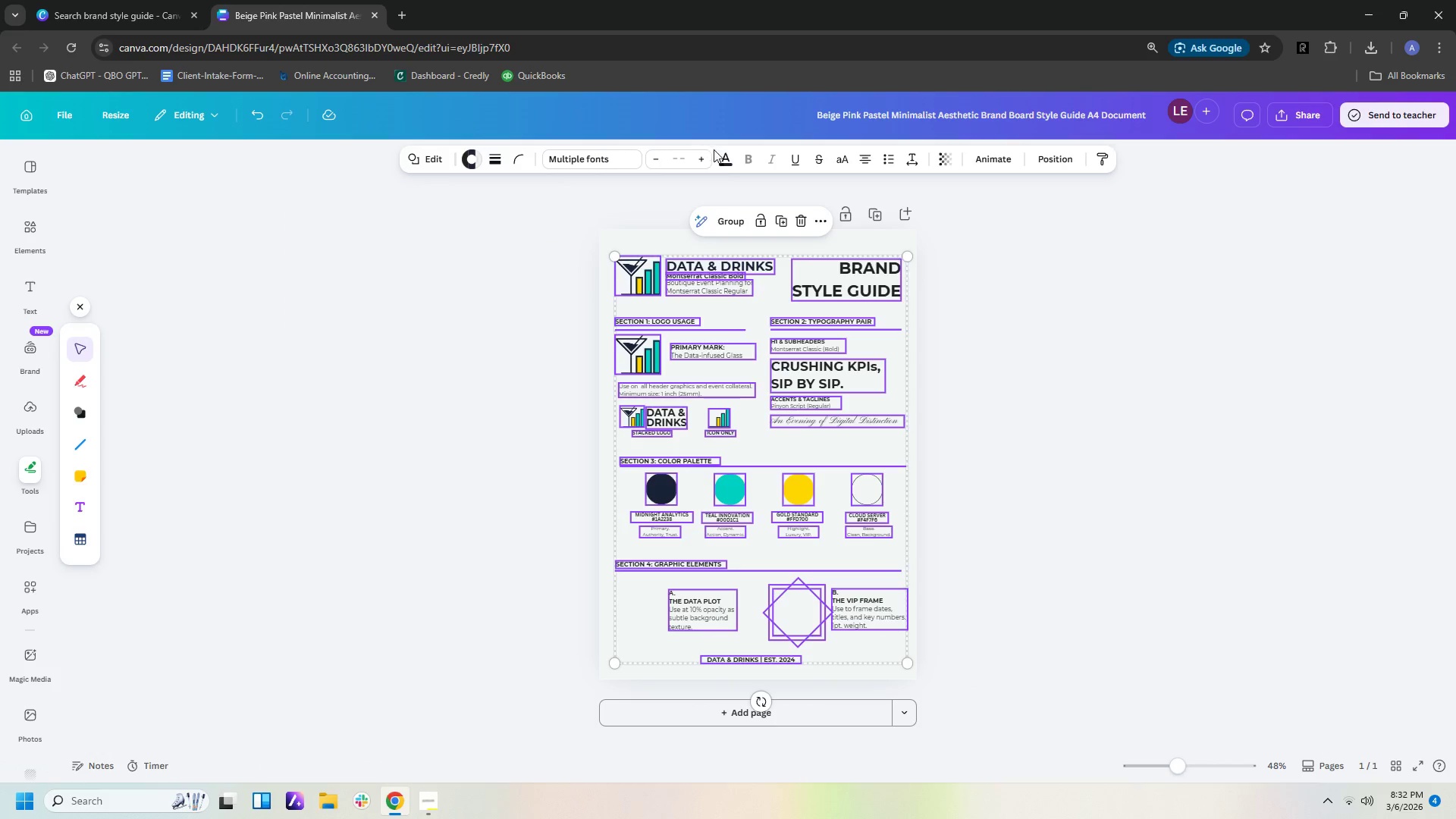 
left_click([723, 159])
 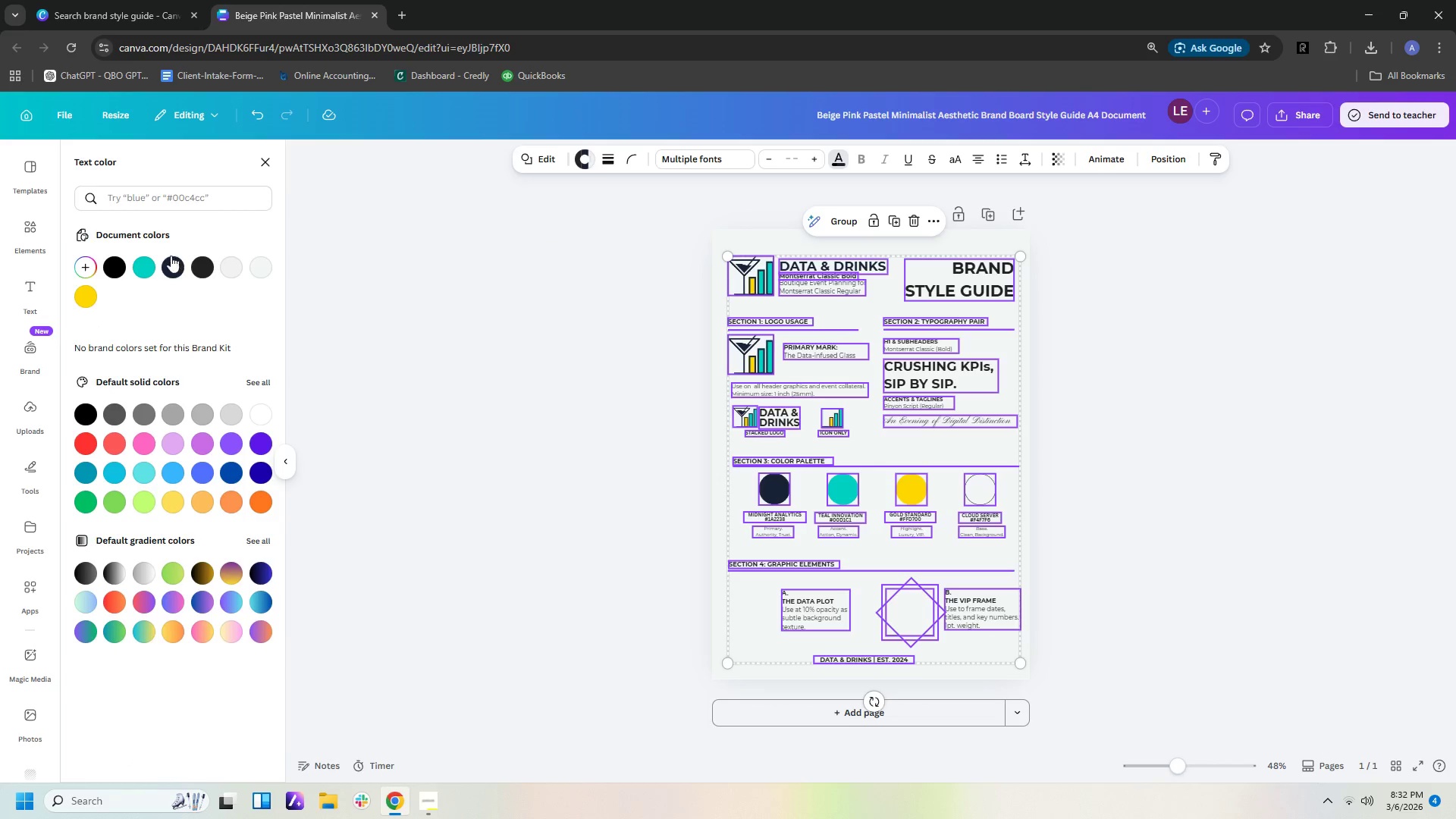 
left_click([174, 267])
 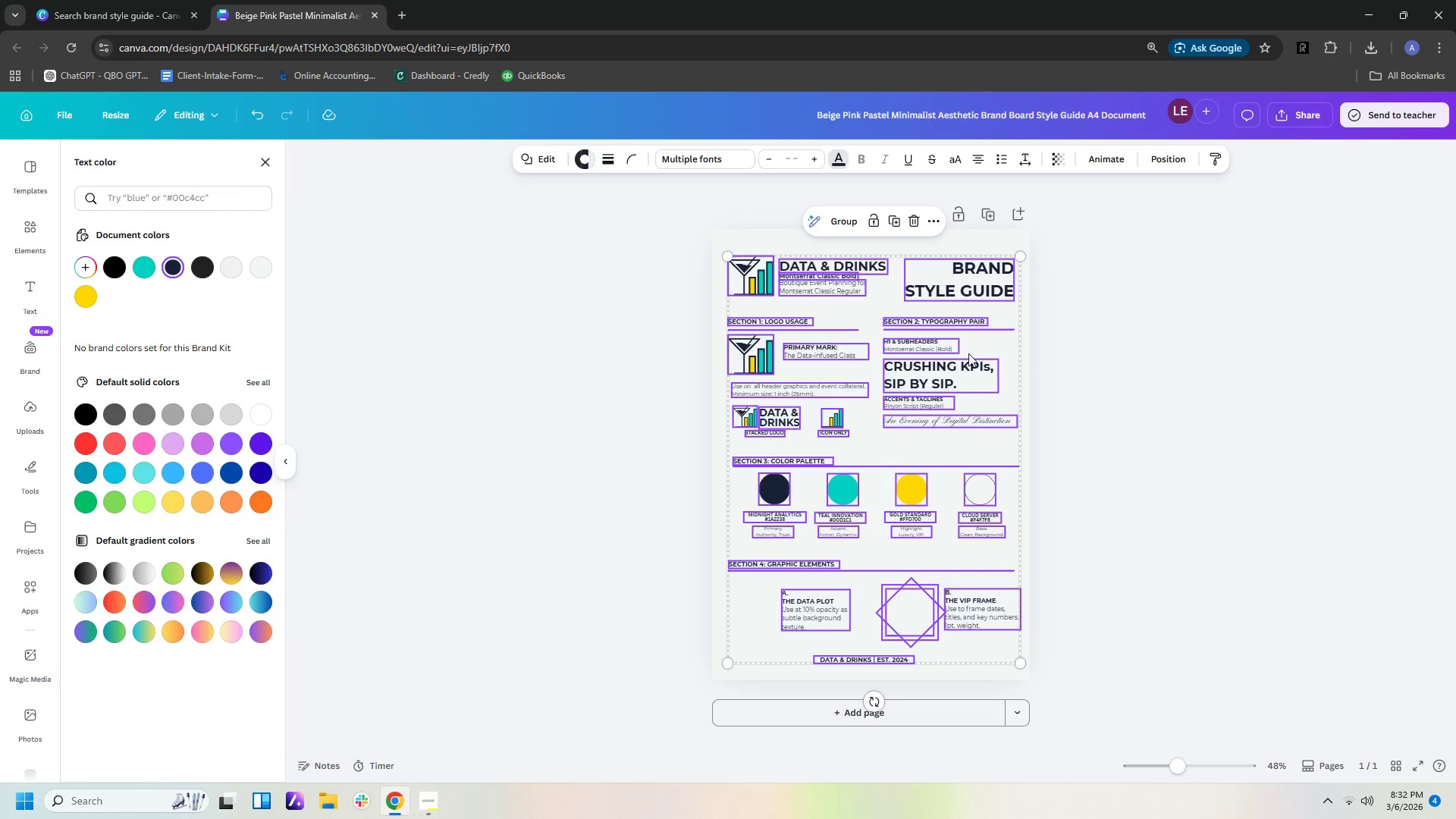 
left_click([1133, 378])
 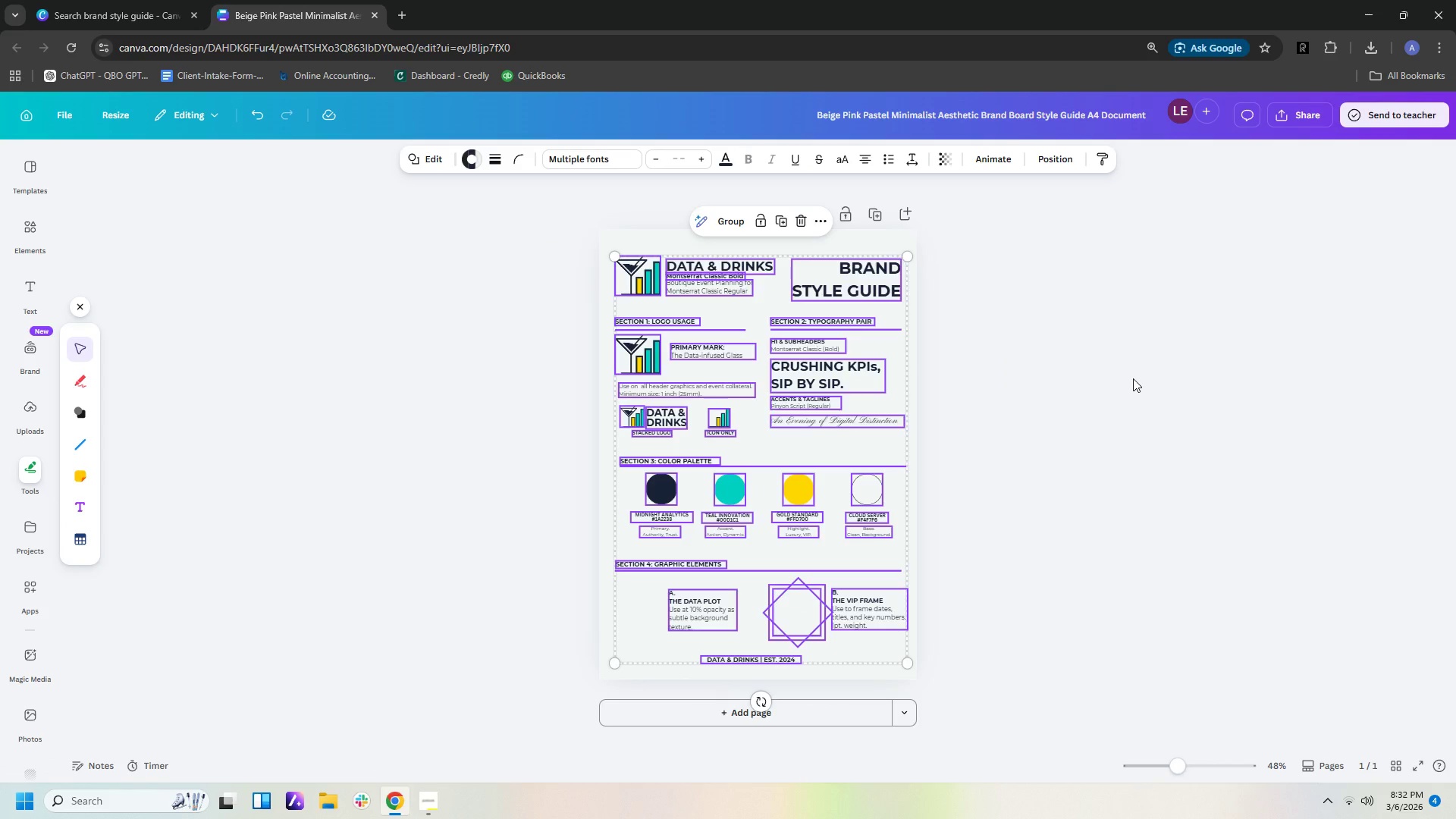 
left_click([1133, 378])
 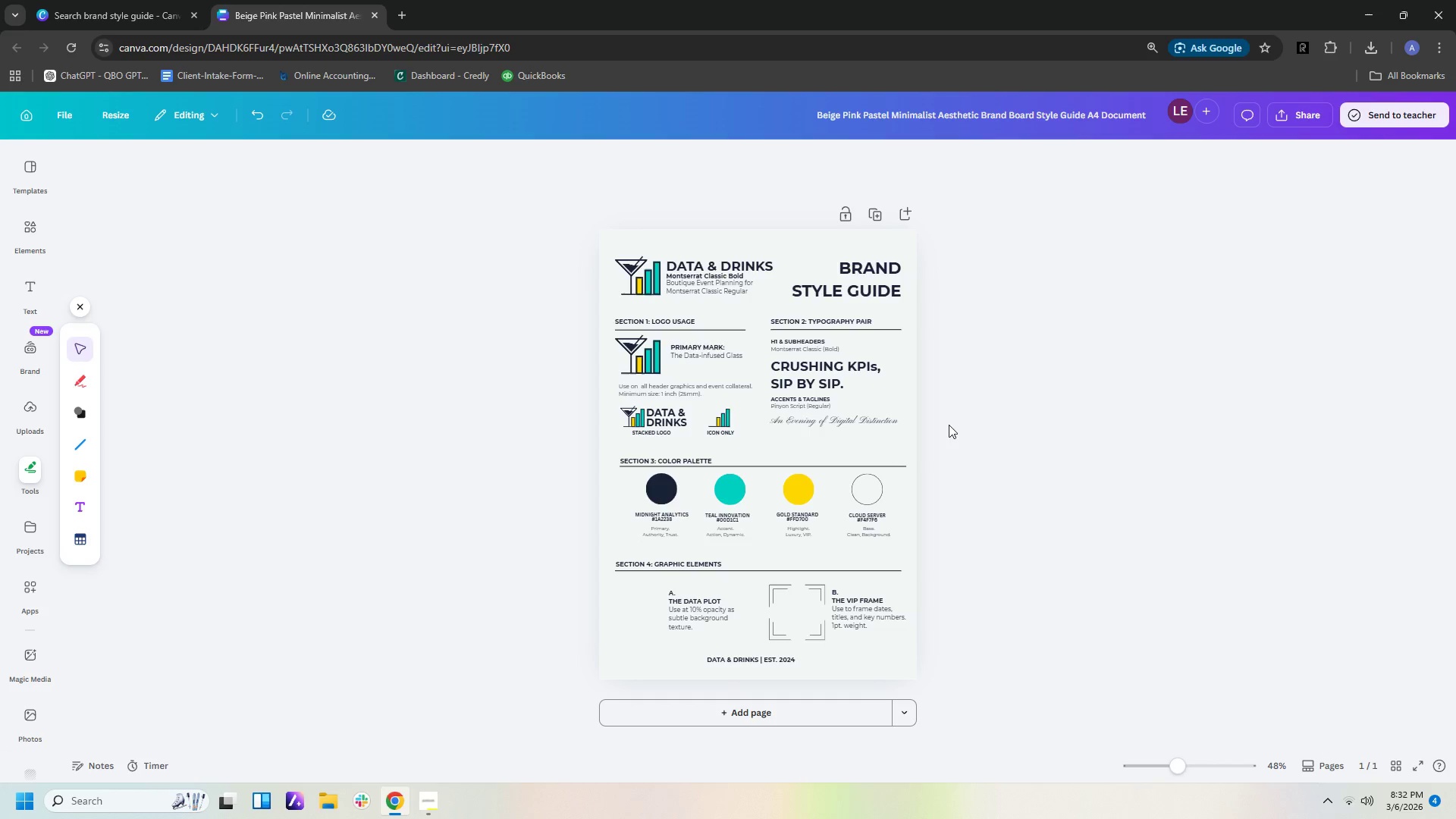 
hold_key(key=ControlLeft, duration=1.05)
scroll: coordinate [1068, 475], scroll_direction: up, amount: 4.0
 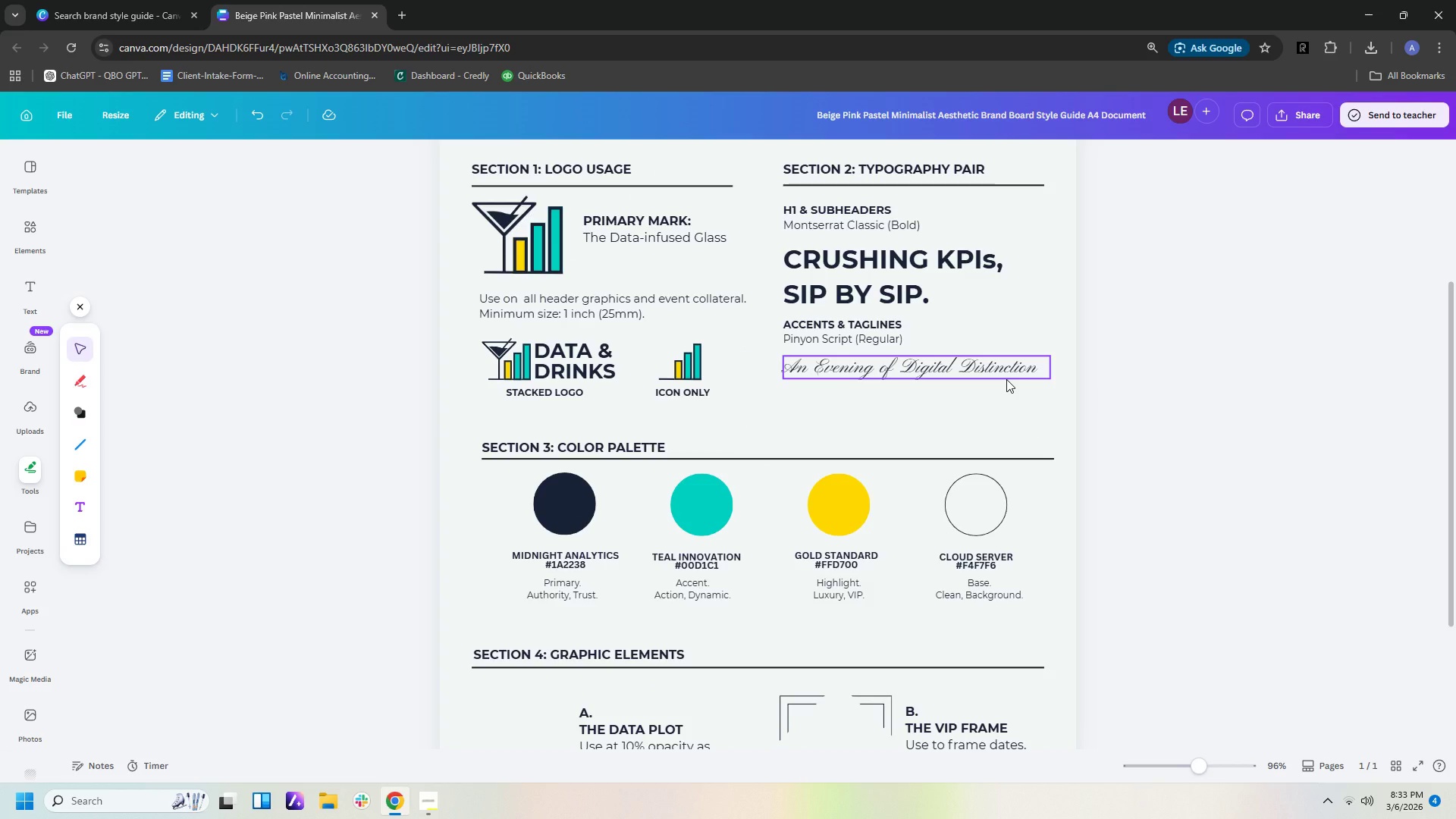 
left_click([1182, 406])
 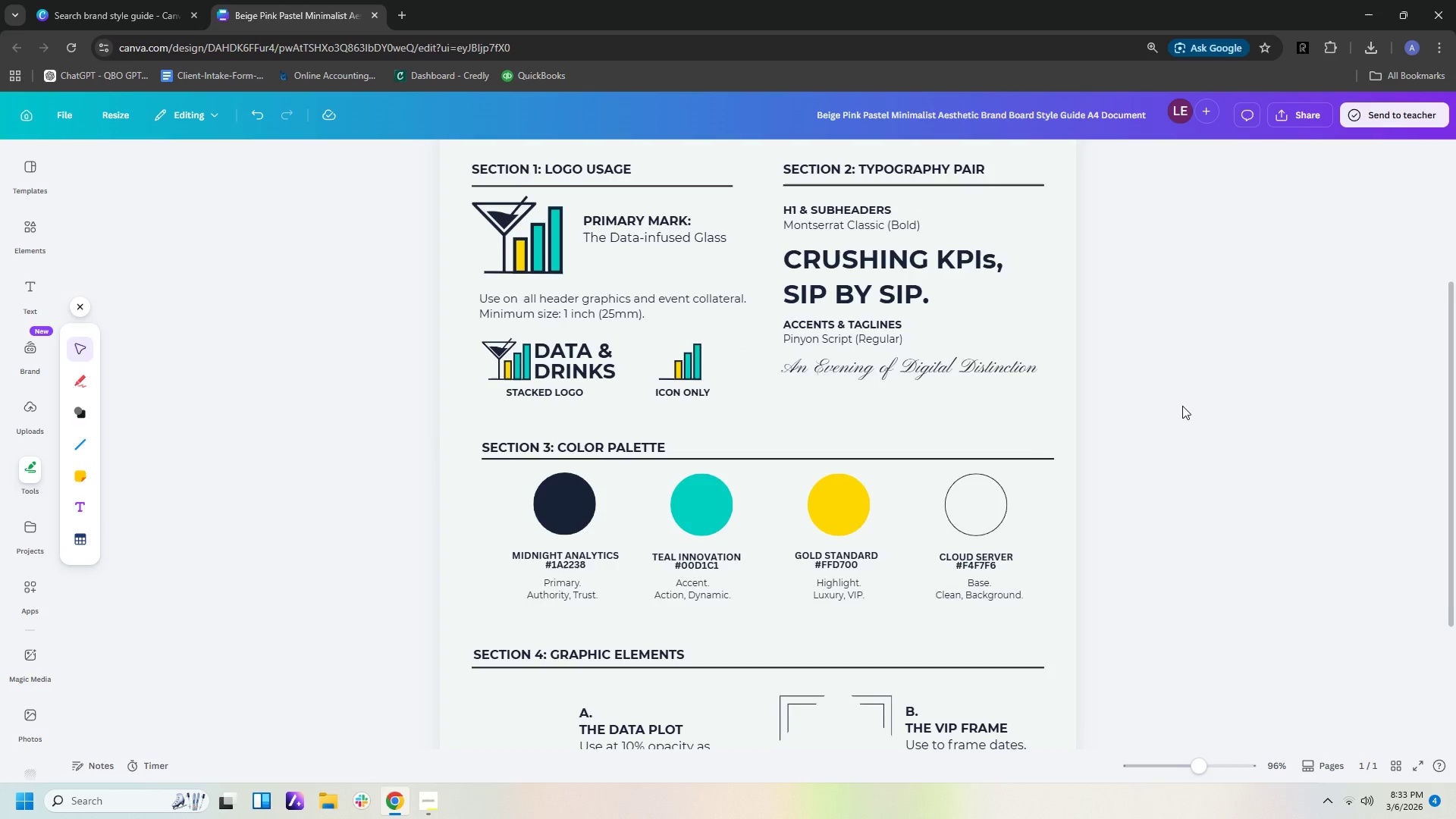 
scroll: coordinate [1182, 406], scroll_direction: down, amount: 2.0
 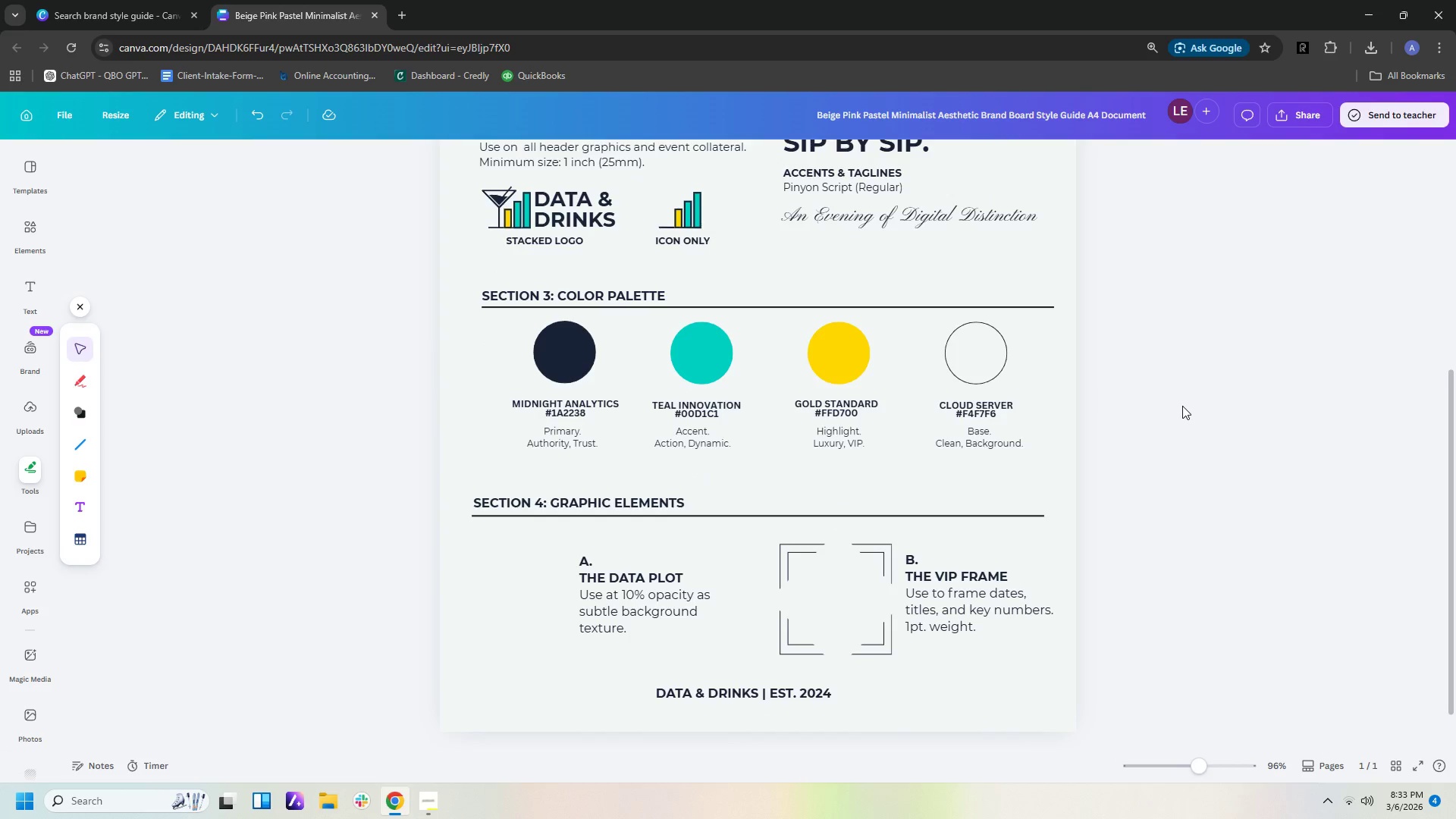 
scroll: coordinate [1182, 406], scroll_direction: up, amount: 3.0
 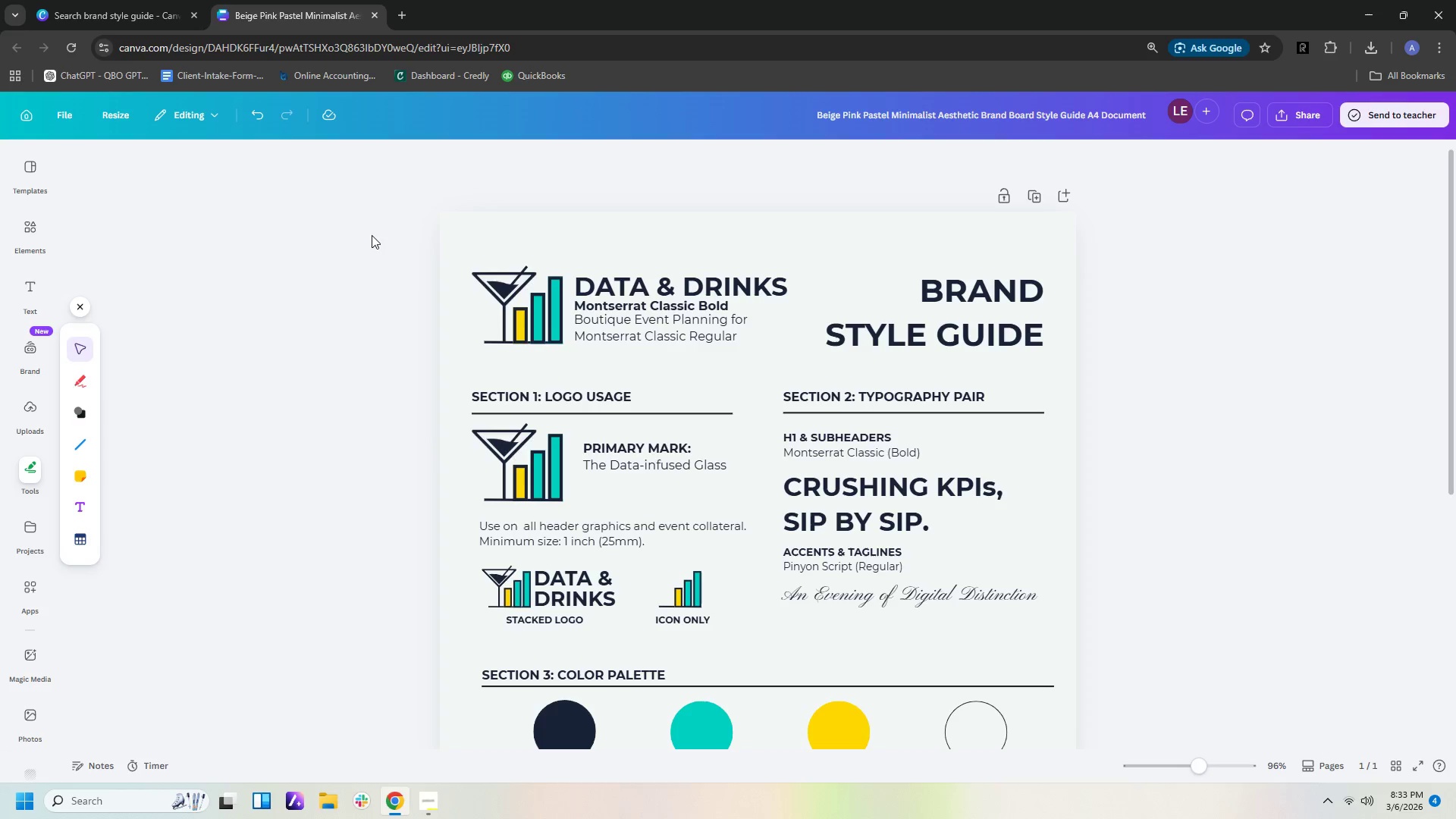 
left_click_drag(start_coordinate=[391, 407], to_coordinate=[1079, 420])
 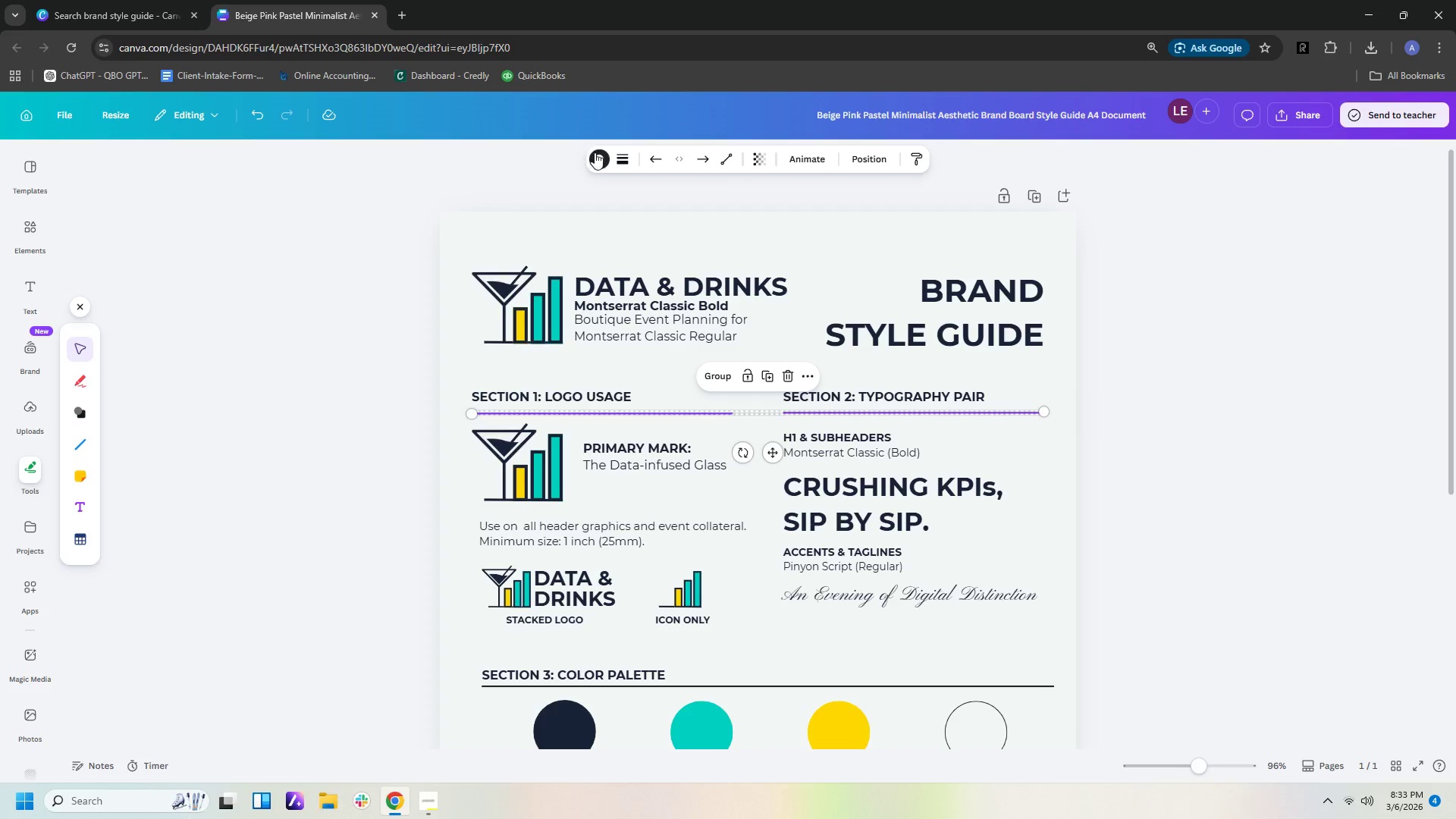 
left_click([606, 160])
 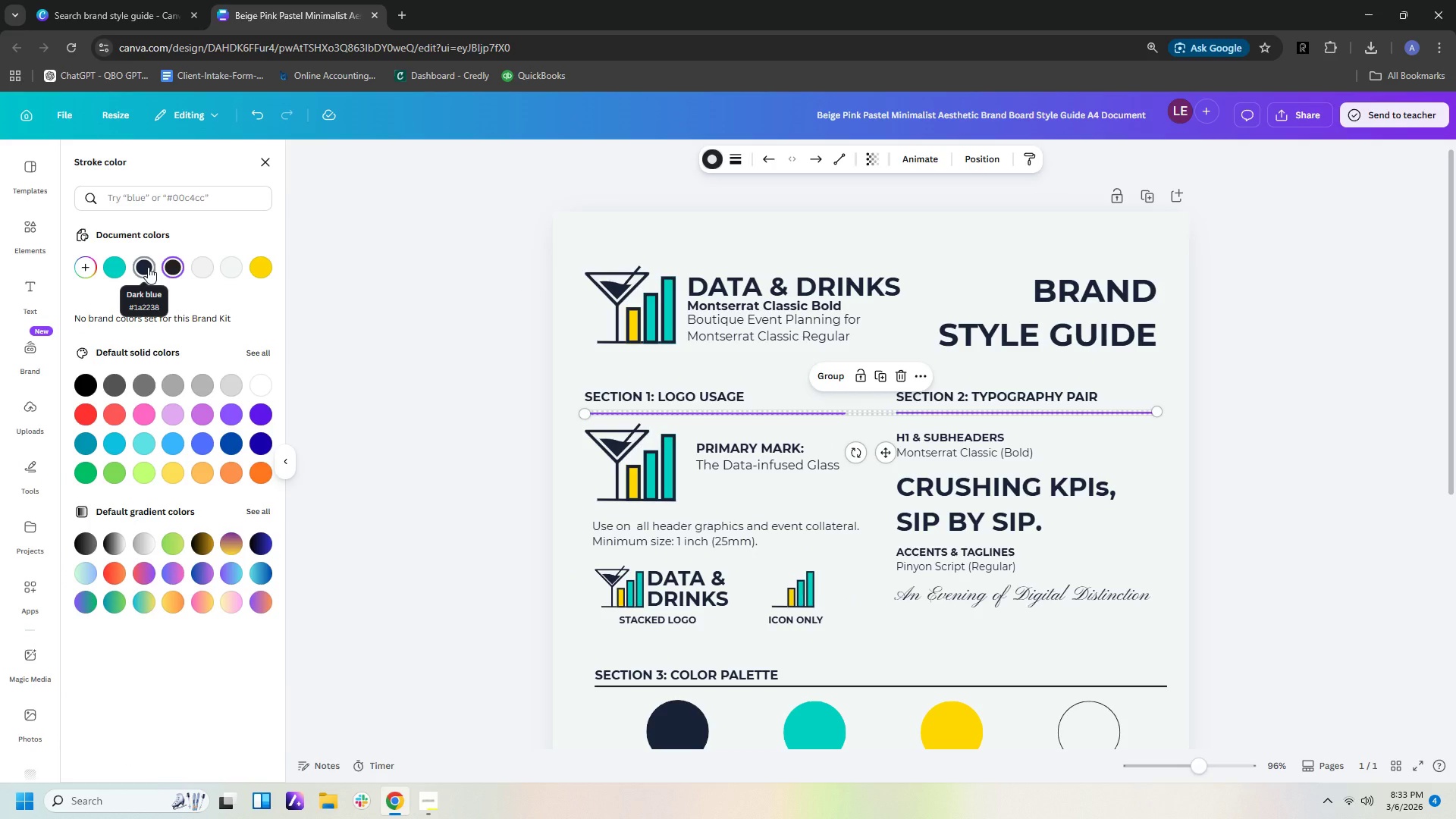 
left_click([148, 267])
 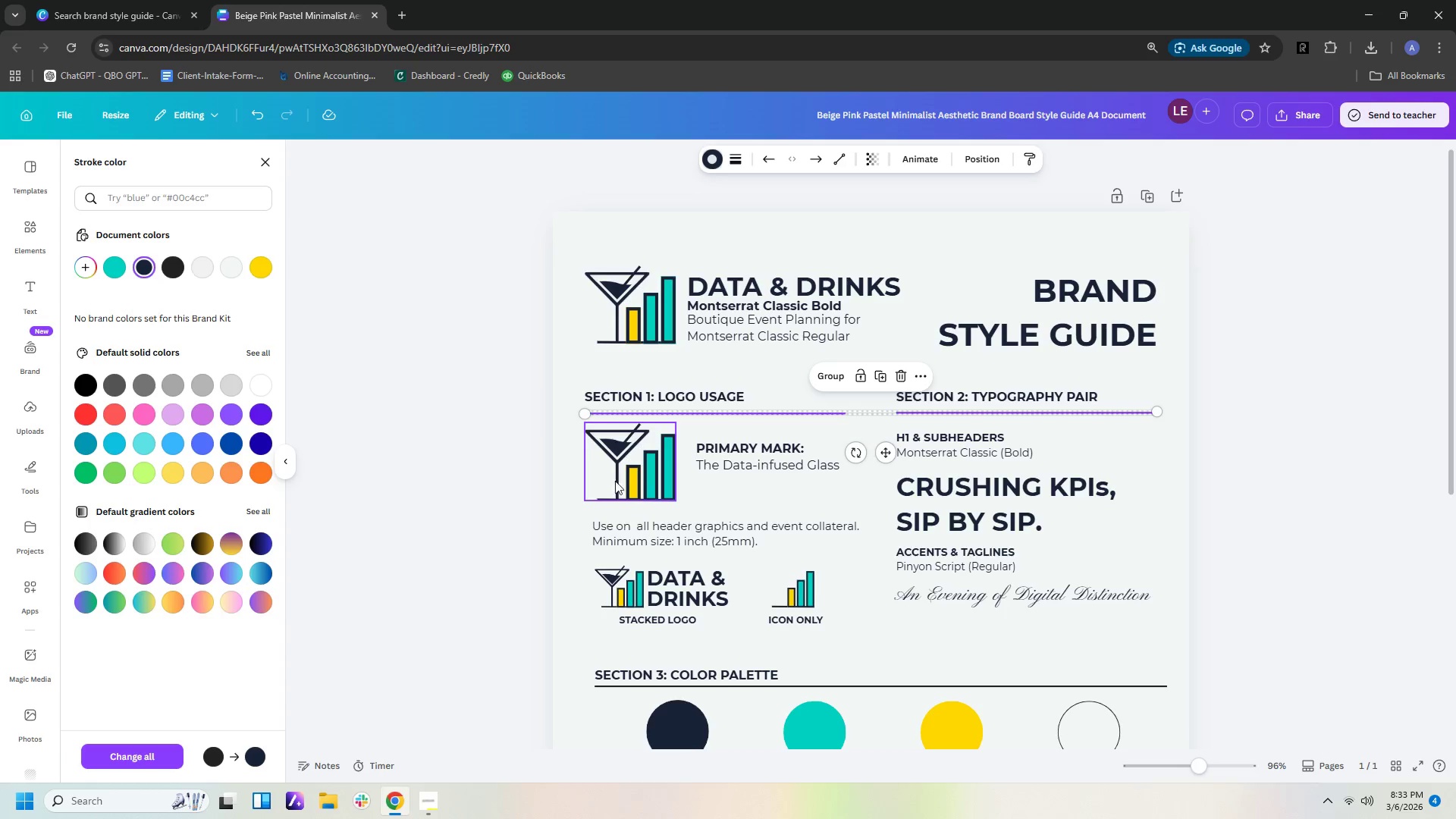 
left_click([497, 465])
 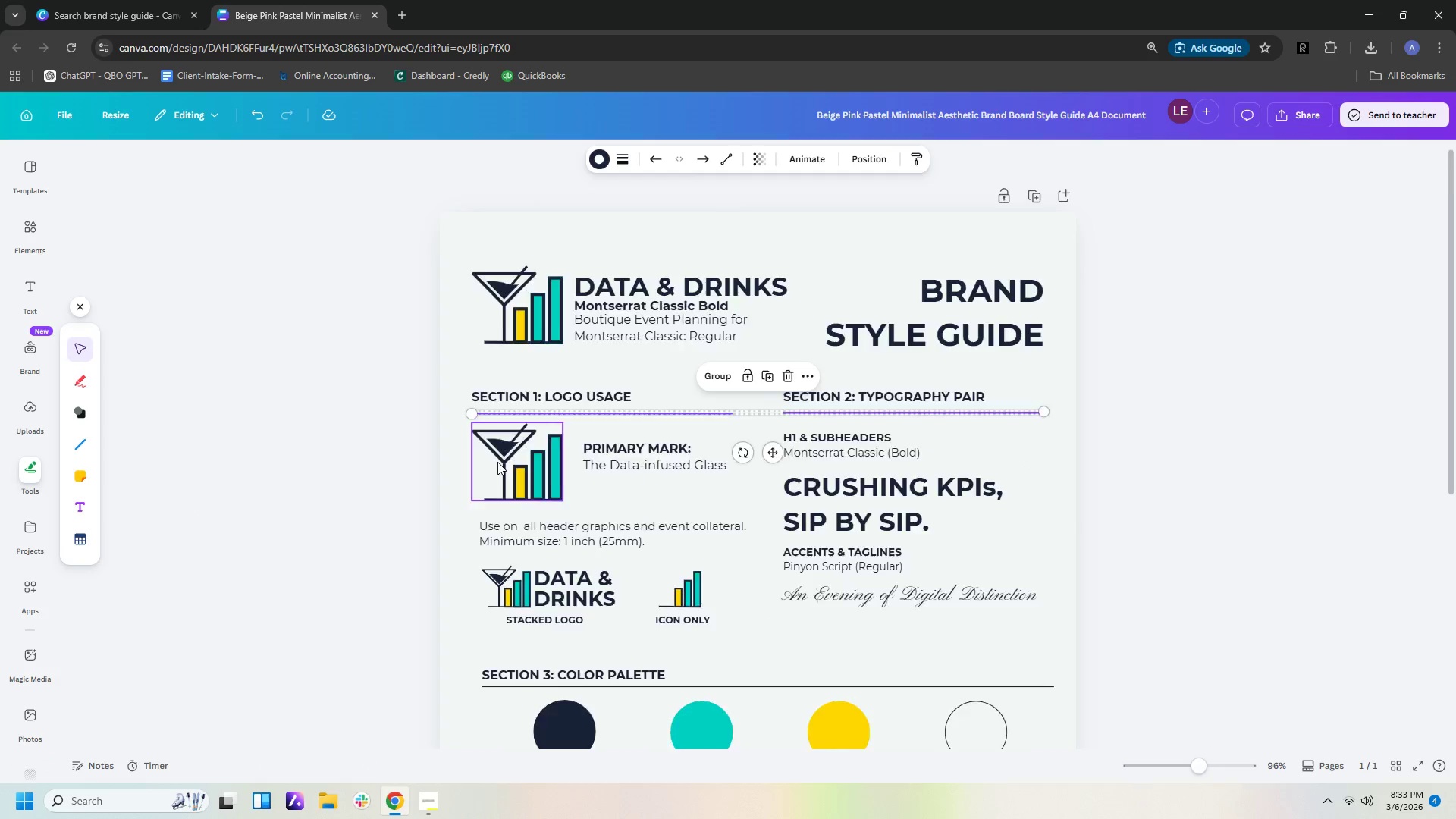 
scroll: coordinate [497, 462], scroll_direction: down, amount: 2.0
 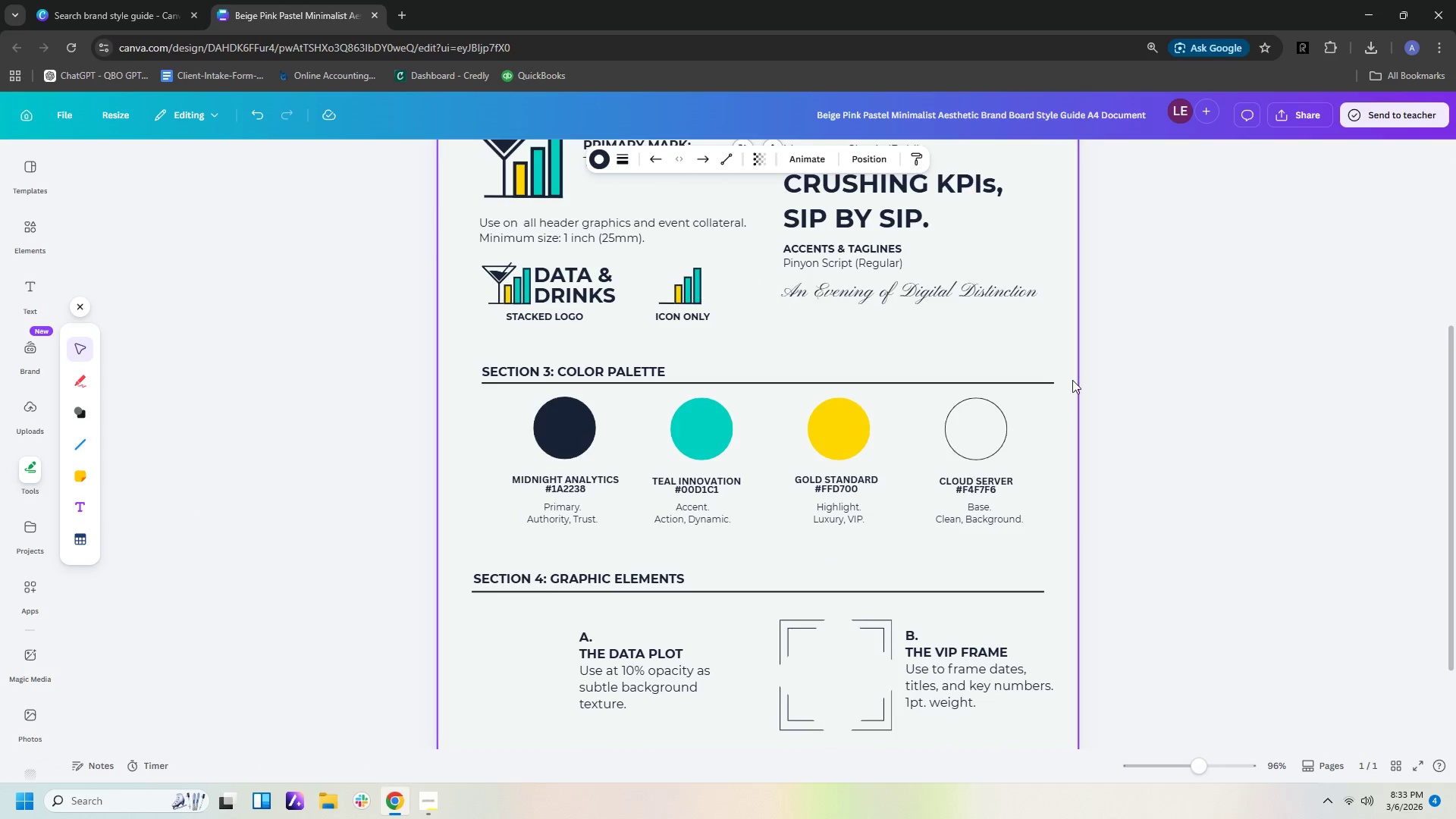 
left_click([1088, 366])
 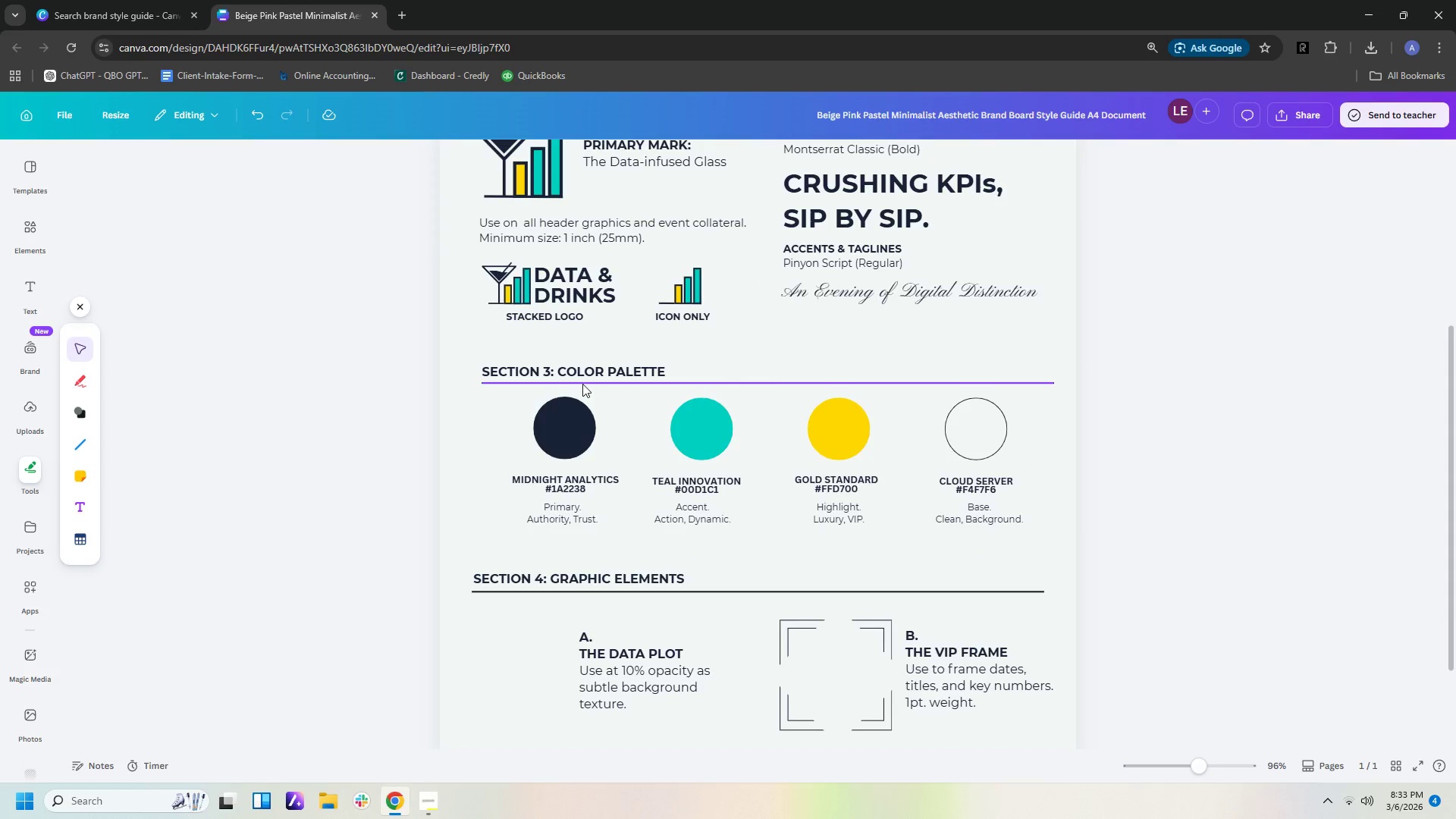 
left_click([583, 382])
 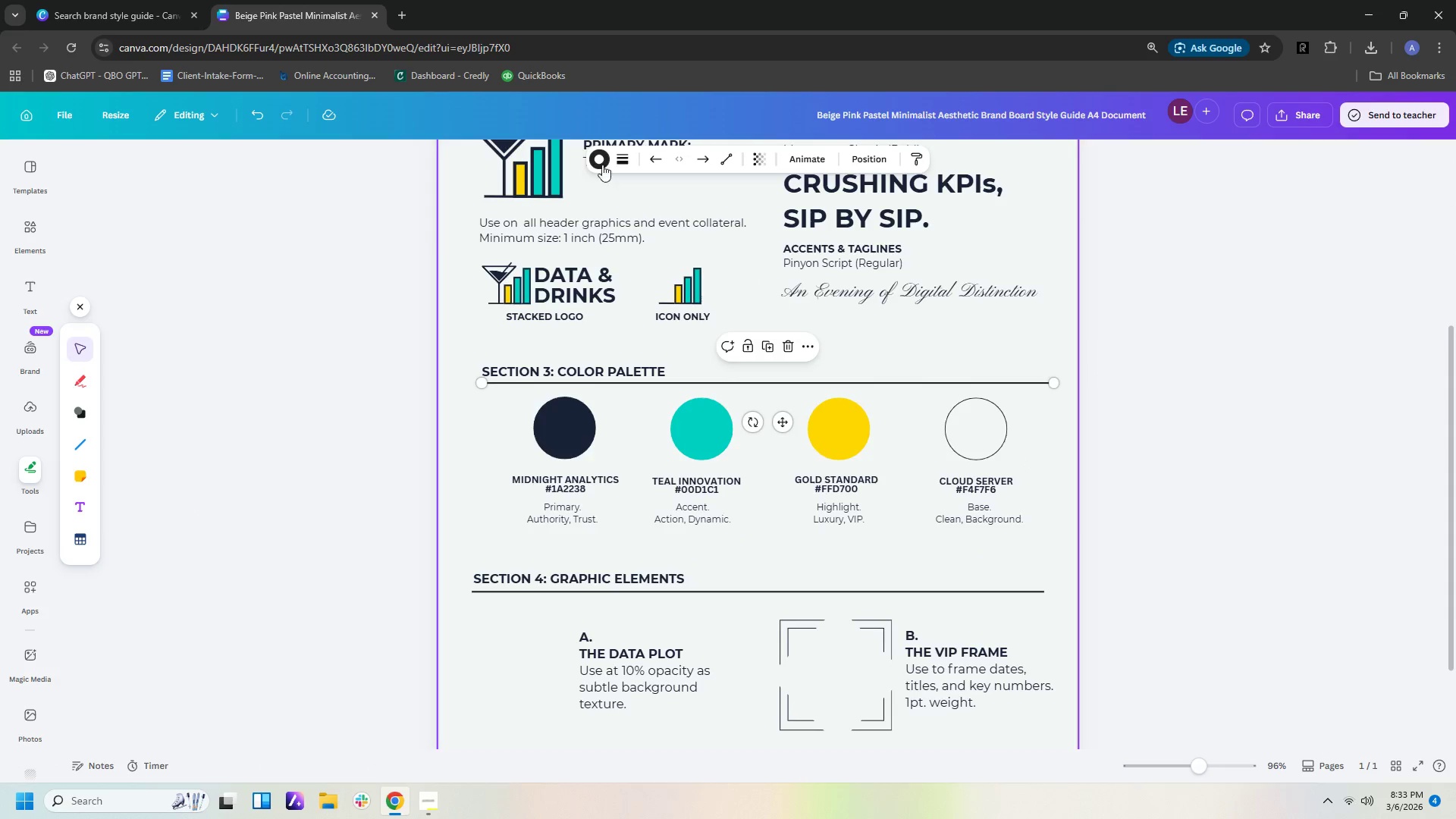 
left_click([604, 158])
 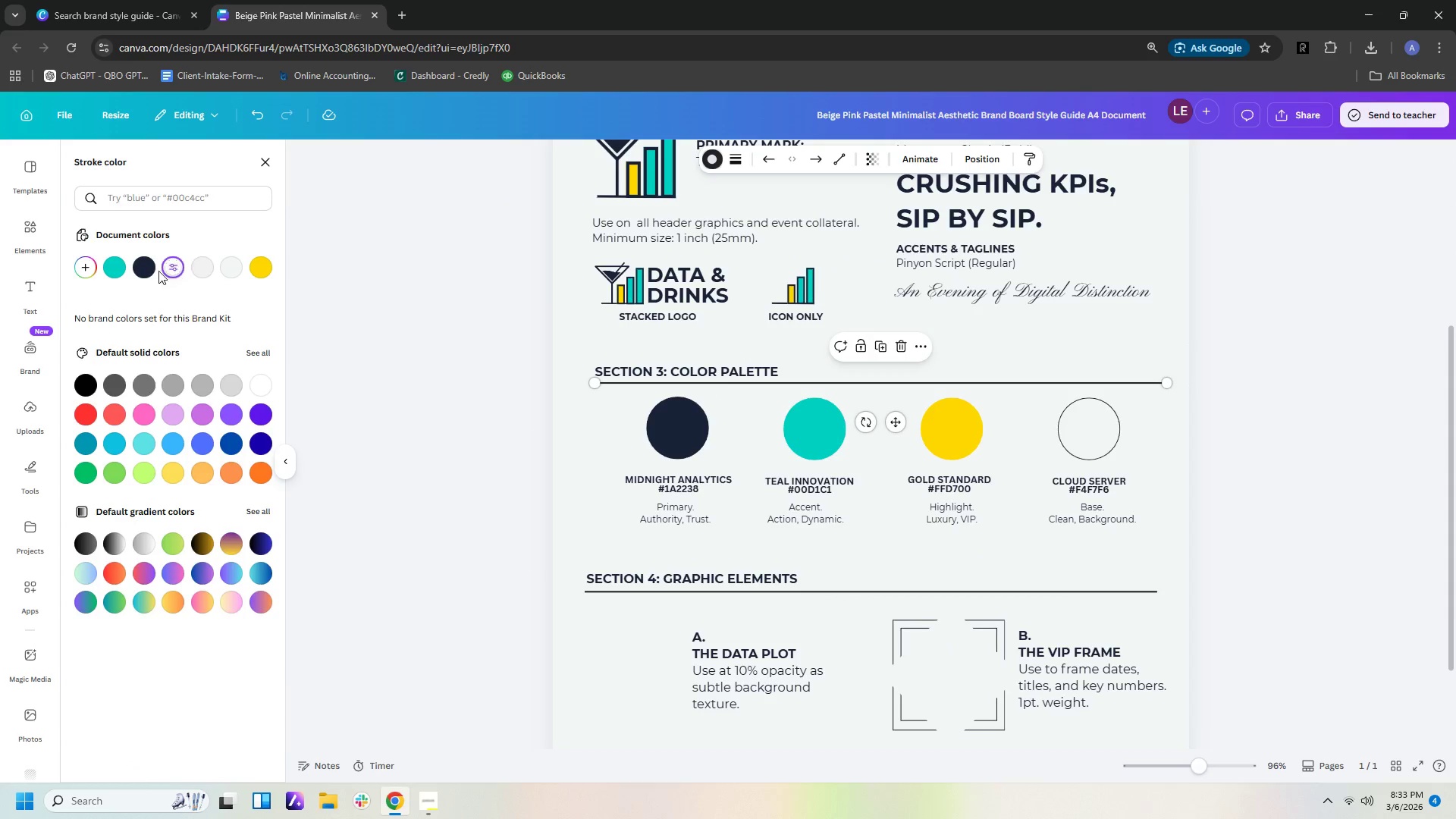 
left_click([143, 271])
 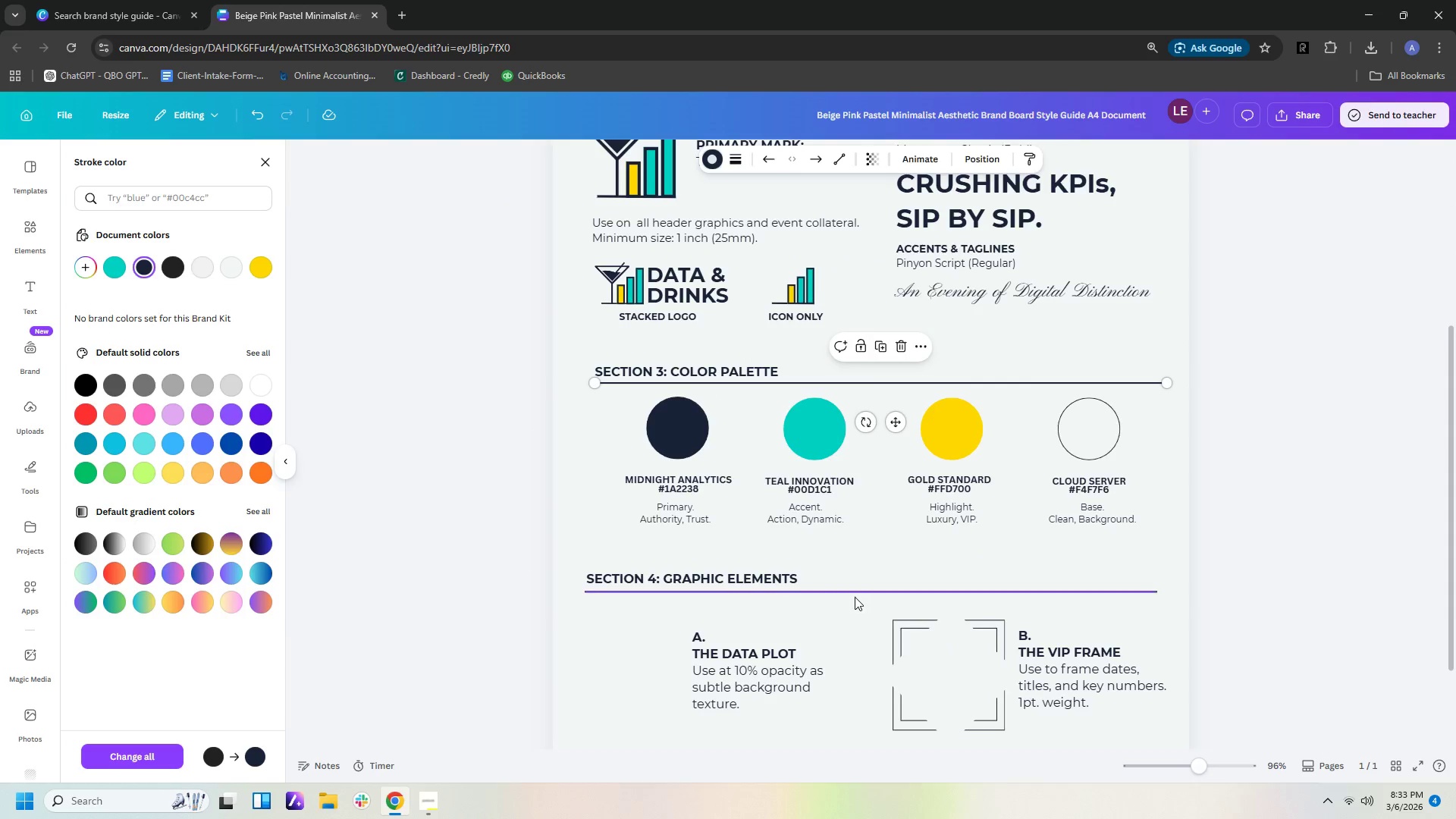 
left_click([853, 592])
 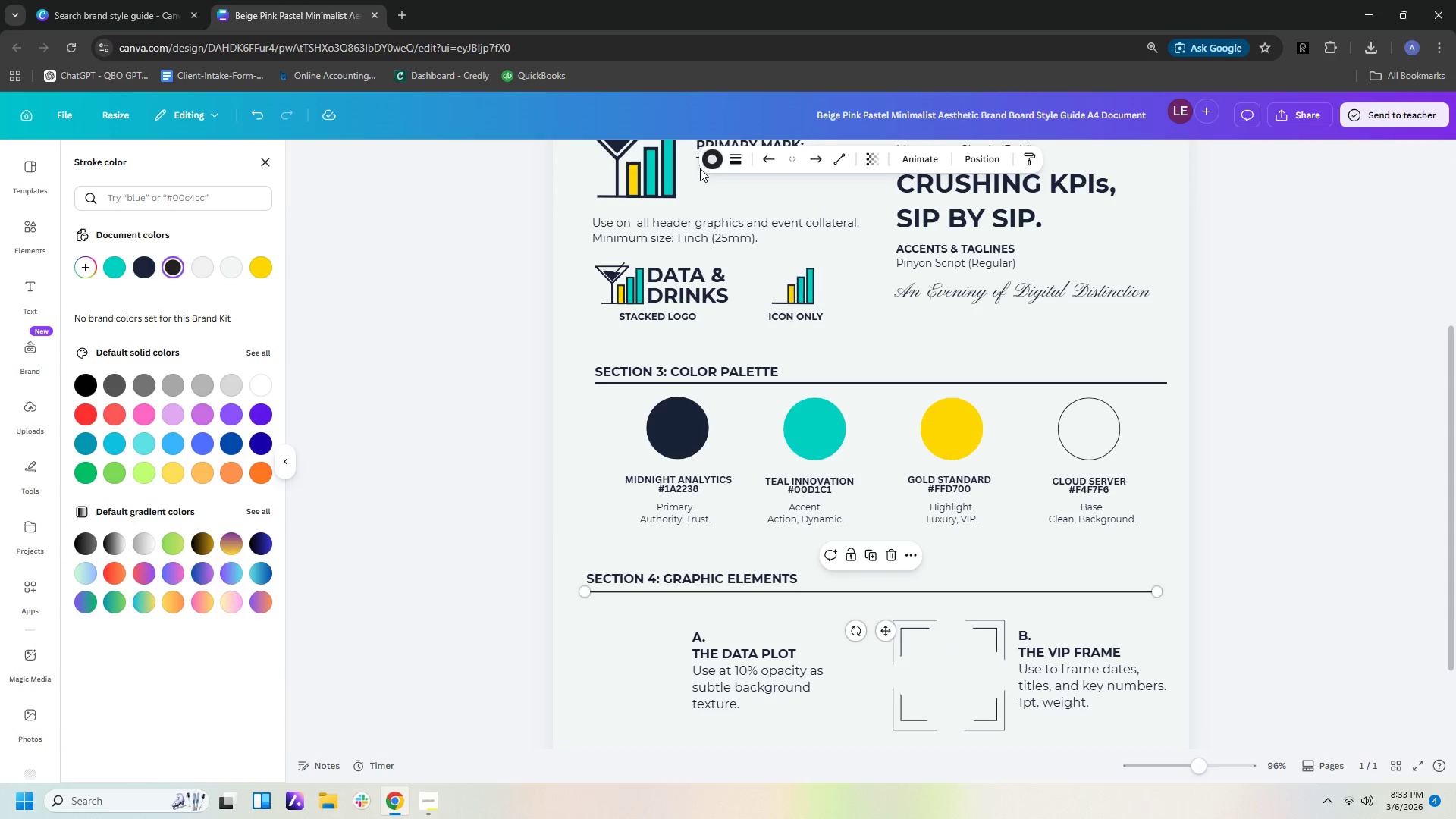 
left_click([713, 163])
 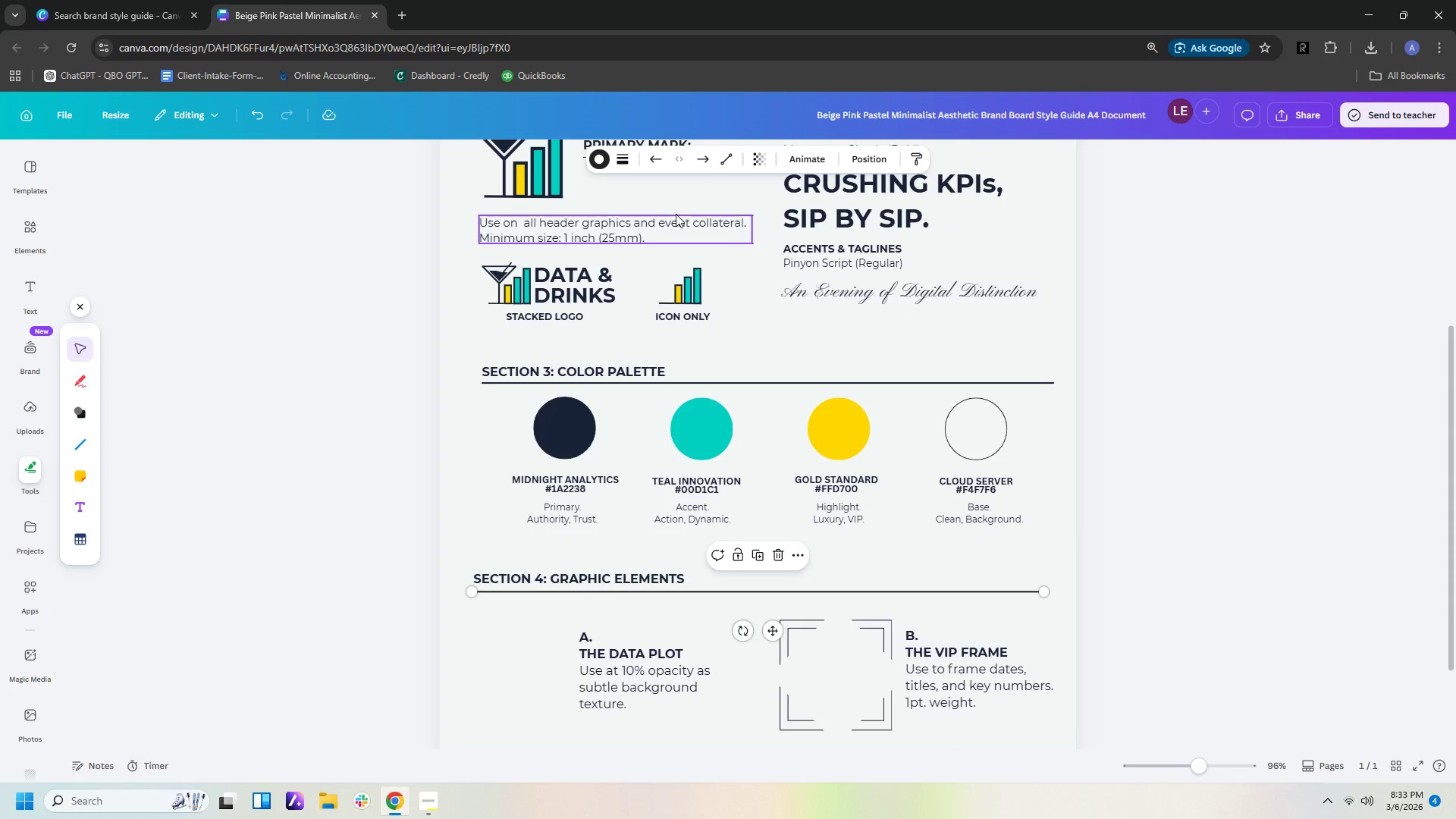 
left_click([595, 163])
 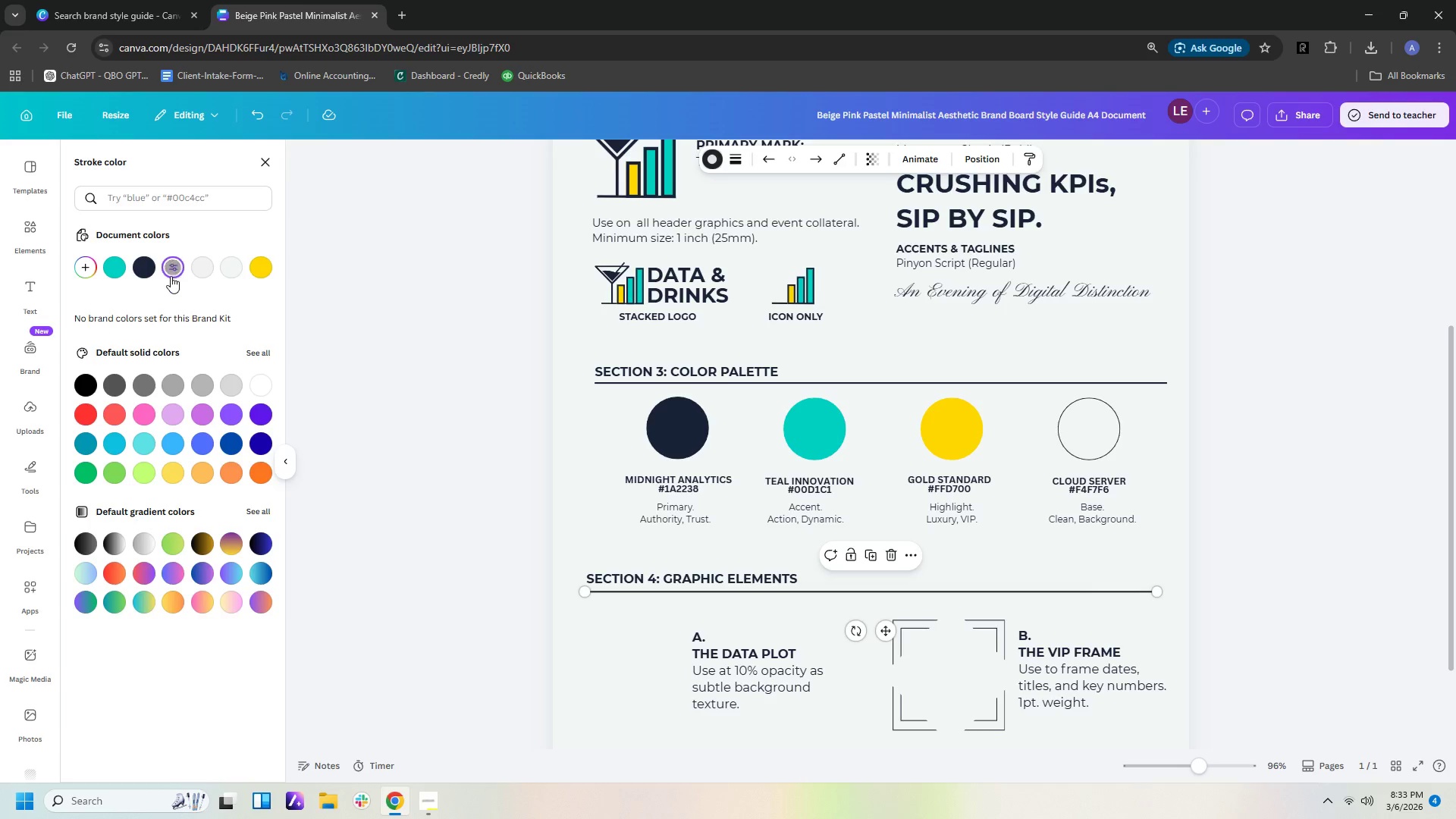 
left_click([149, 267])
 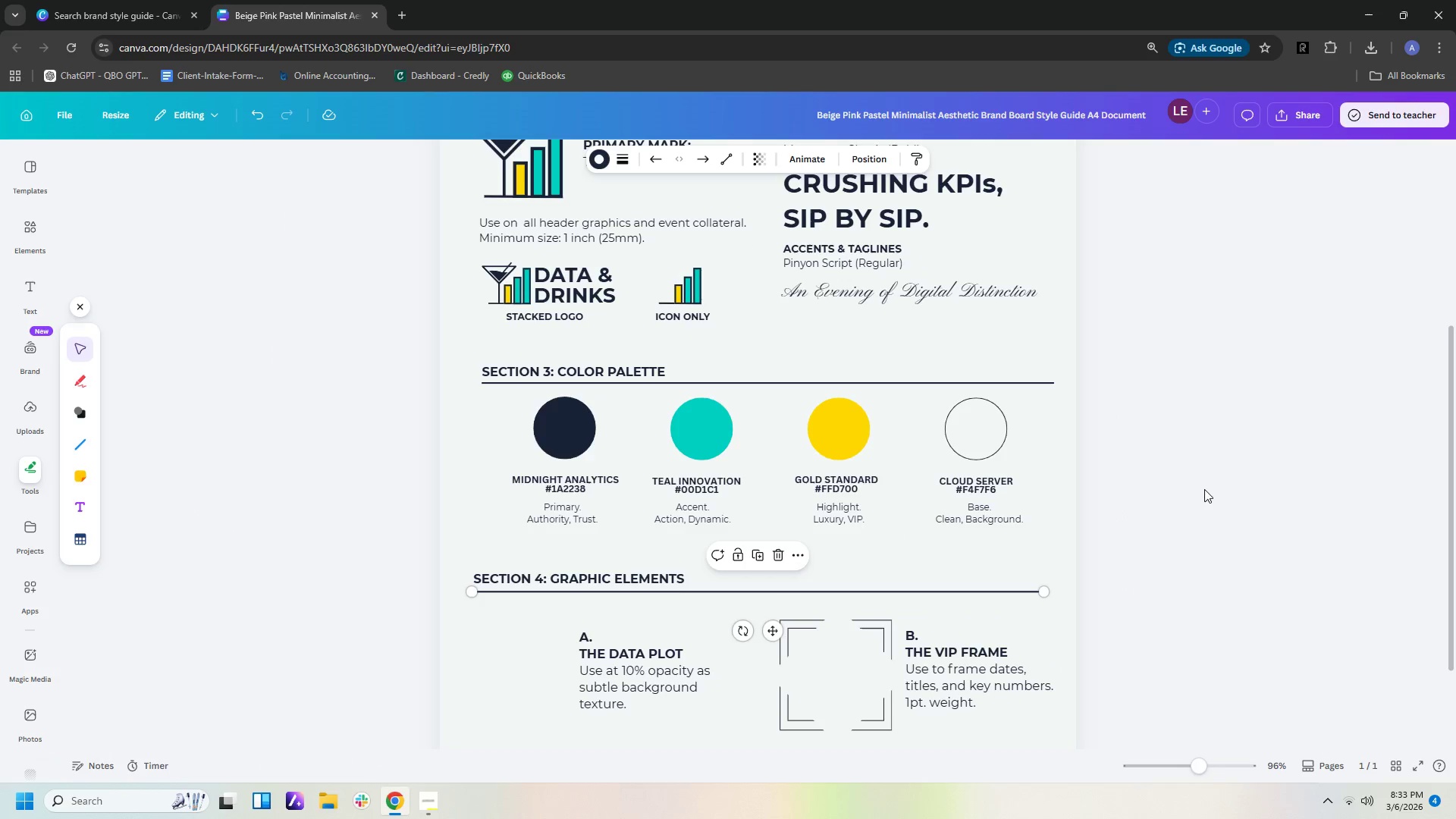 
double_click([1265, 508])
 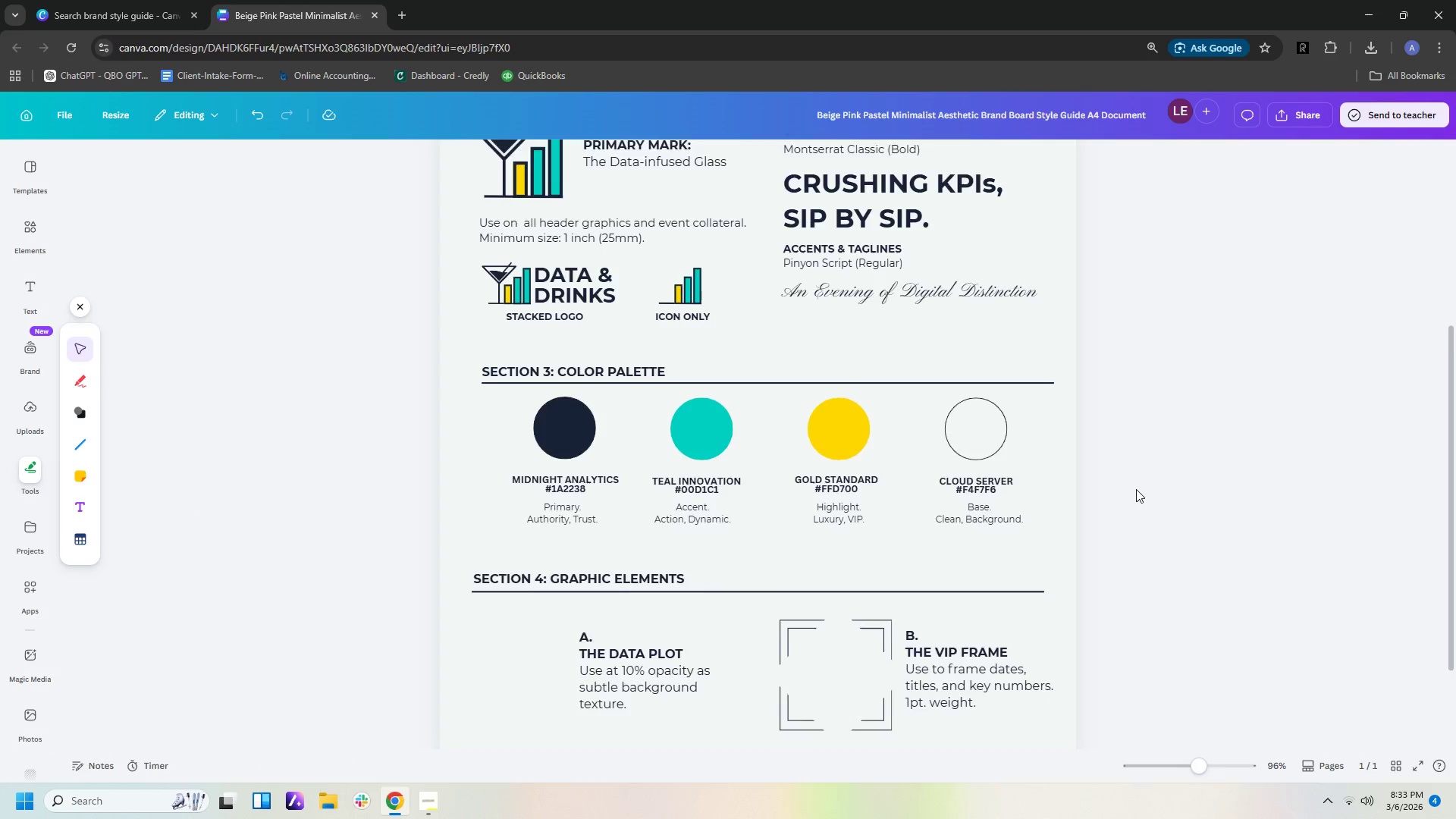 
scroll: coordinate [1136, 491], scroll_direction: down, amount: 2.0
 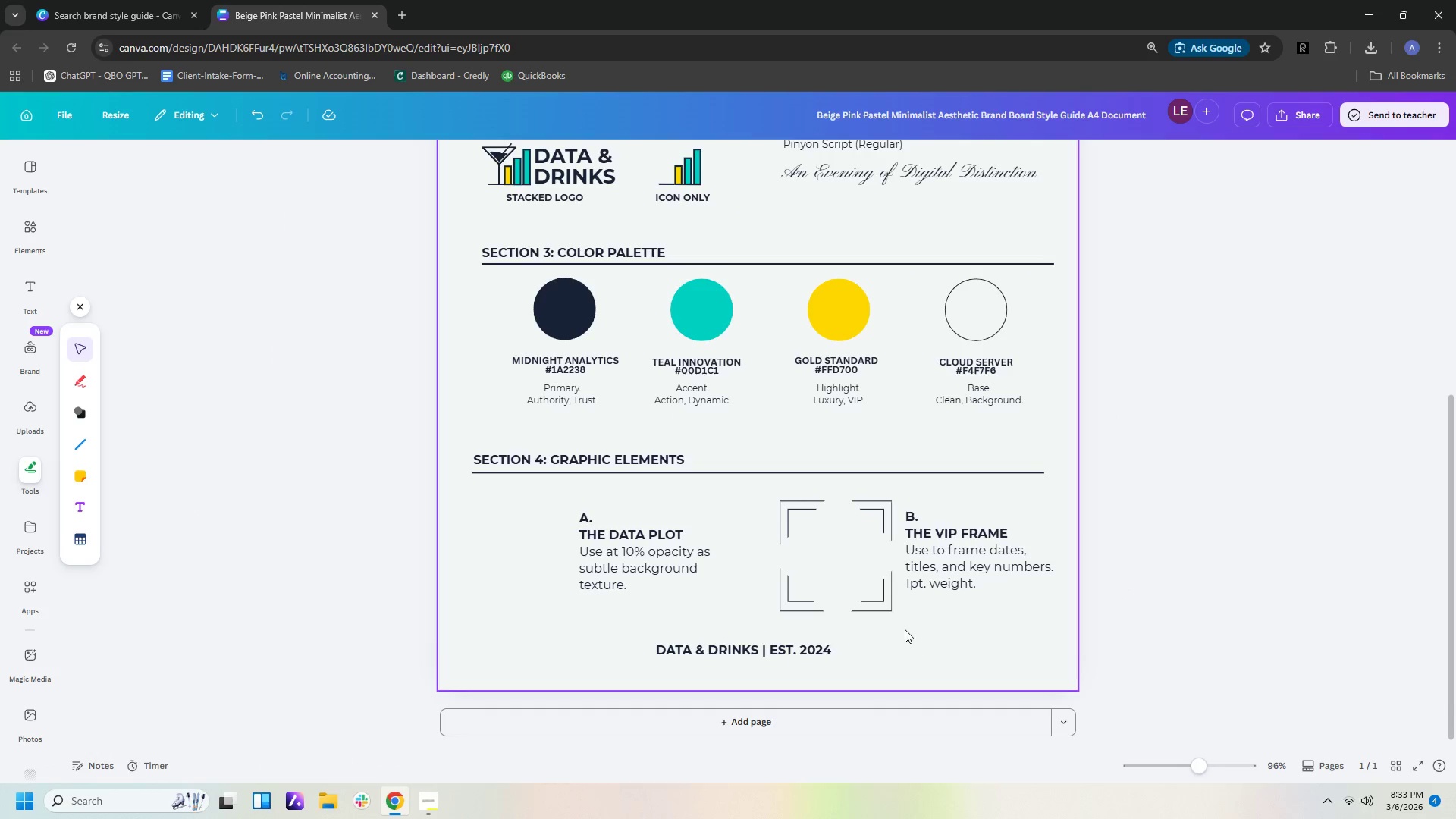 
left_click_drag(start_coordinate=[904, 623], to_coordinate=[877, 598])
 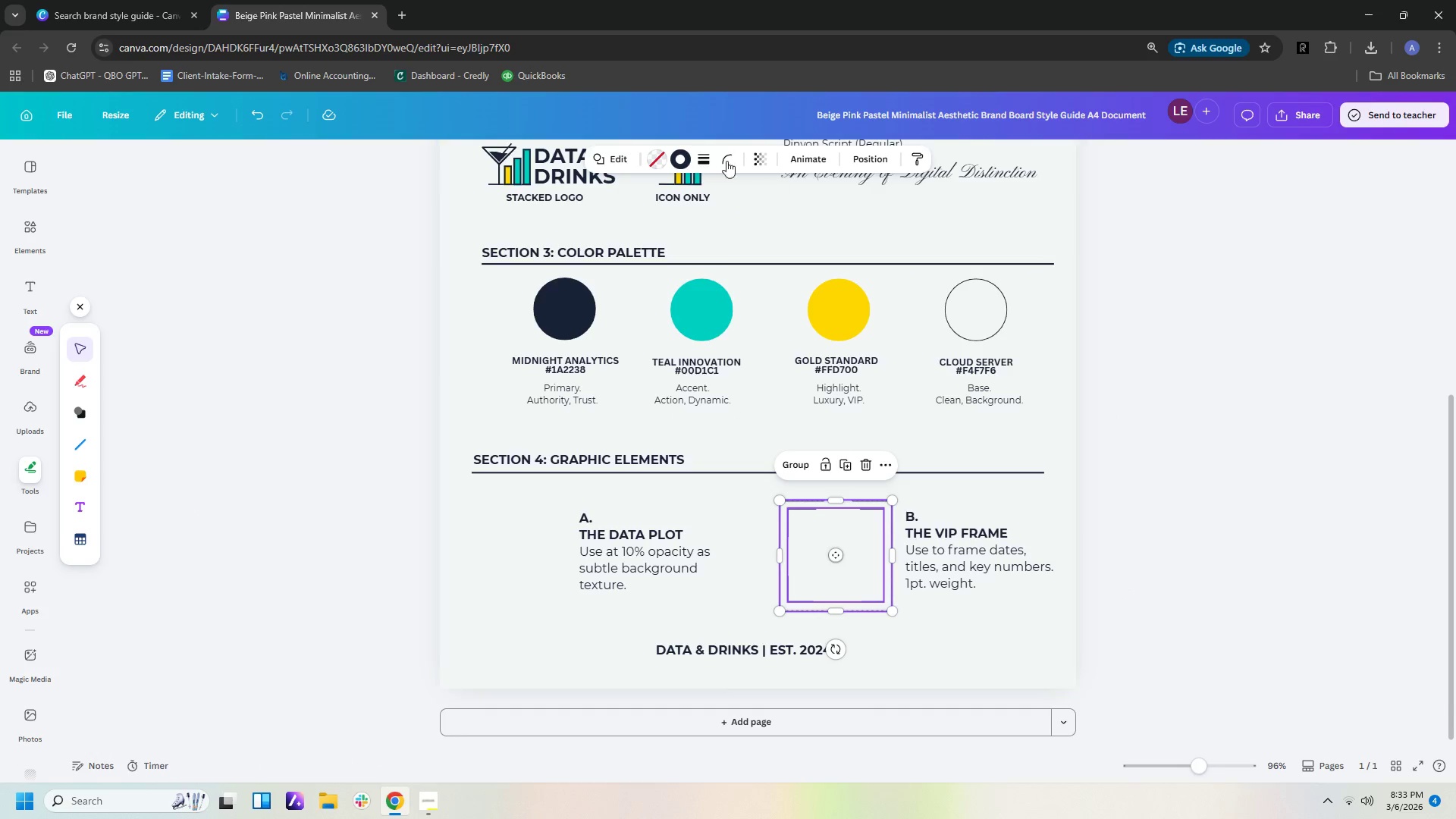 
left_click([676, 160])
 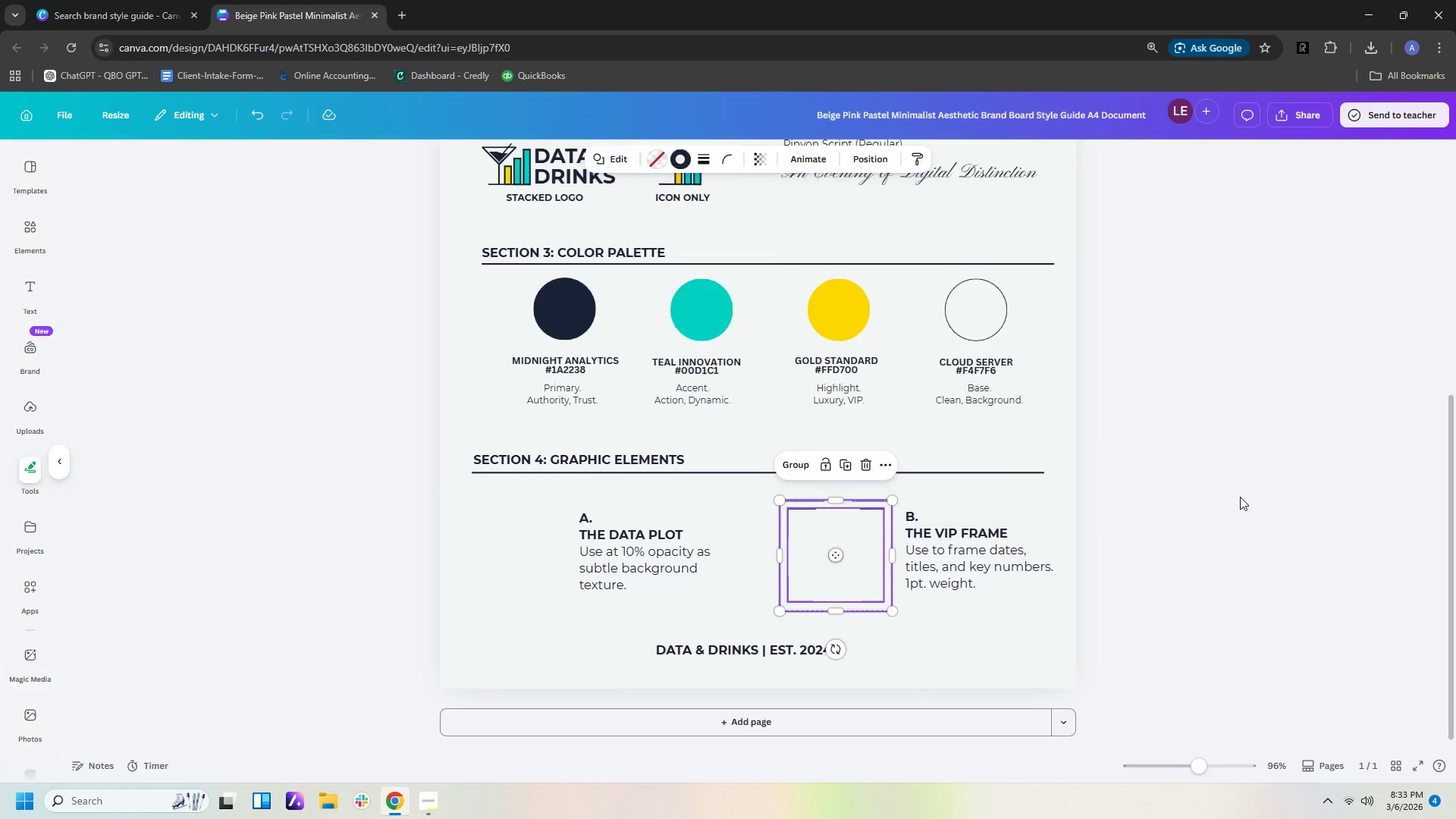 
left_click_drag(start_coordinate=[962, 557], to_coordinate=[964, 561])
 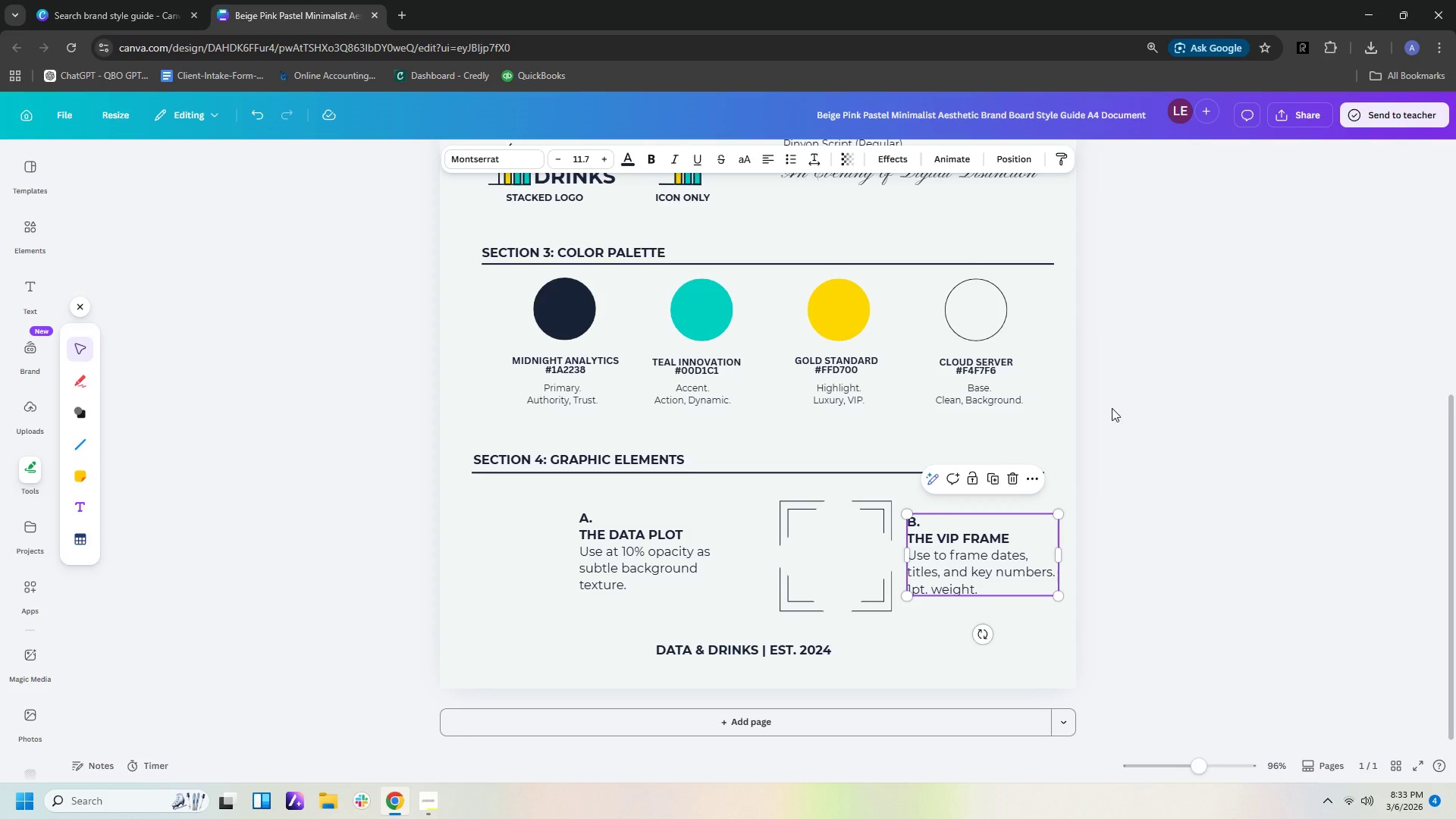 
key(Control+Z)
 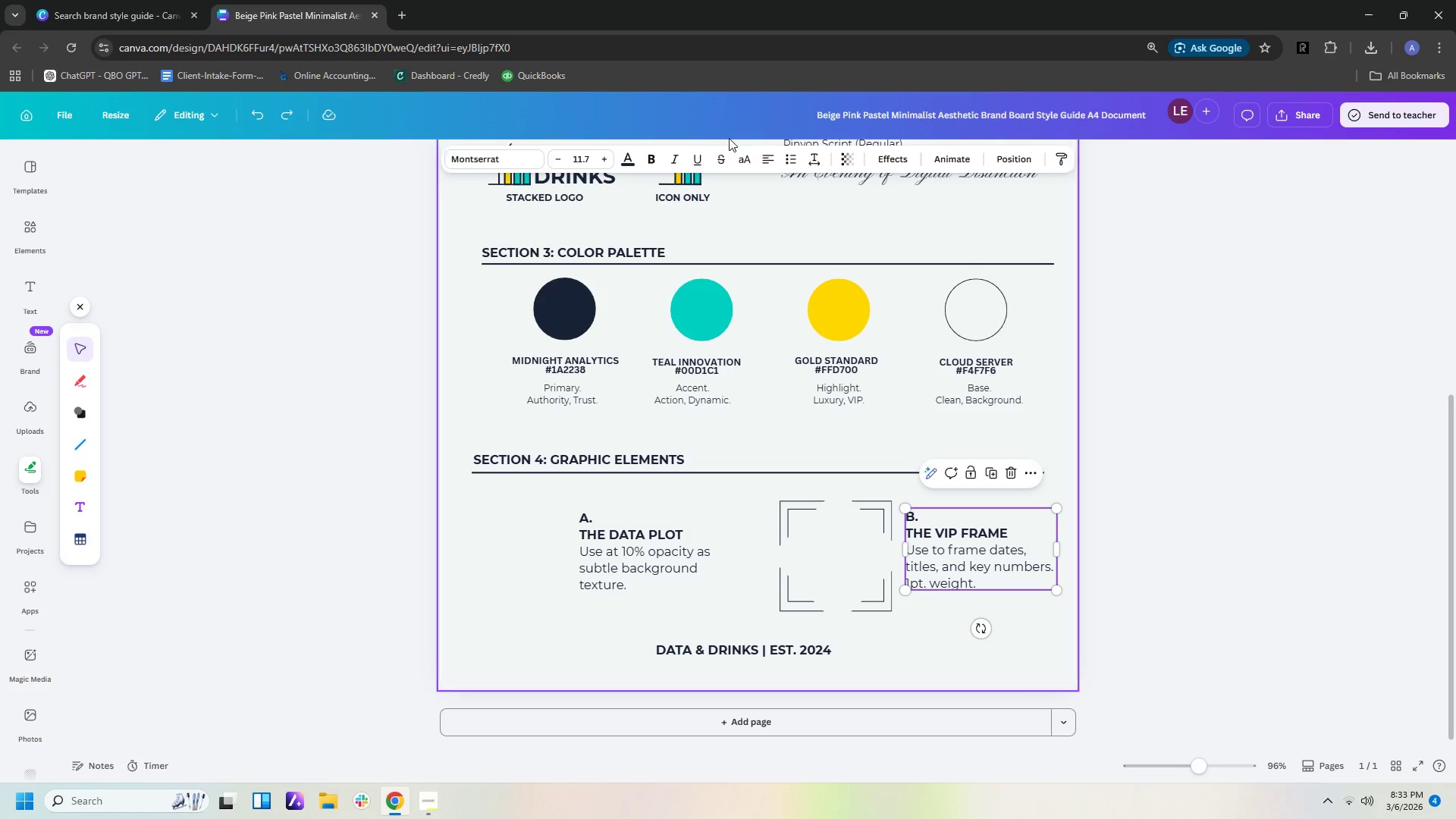 
left_click([631, 162])
 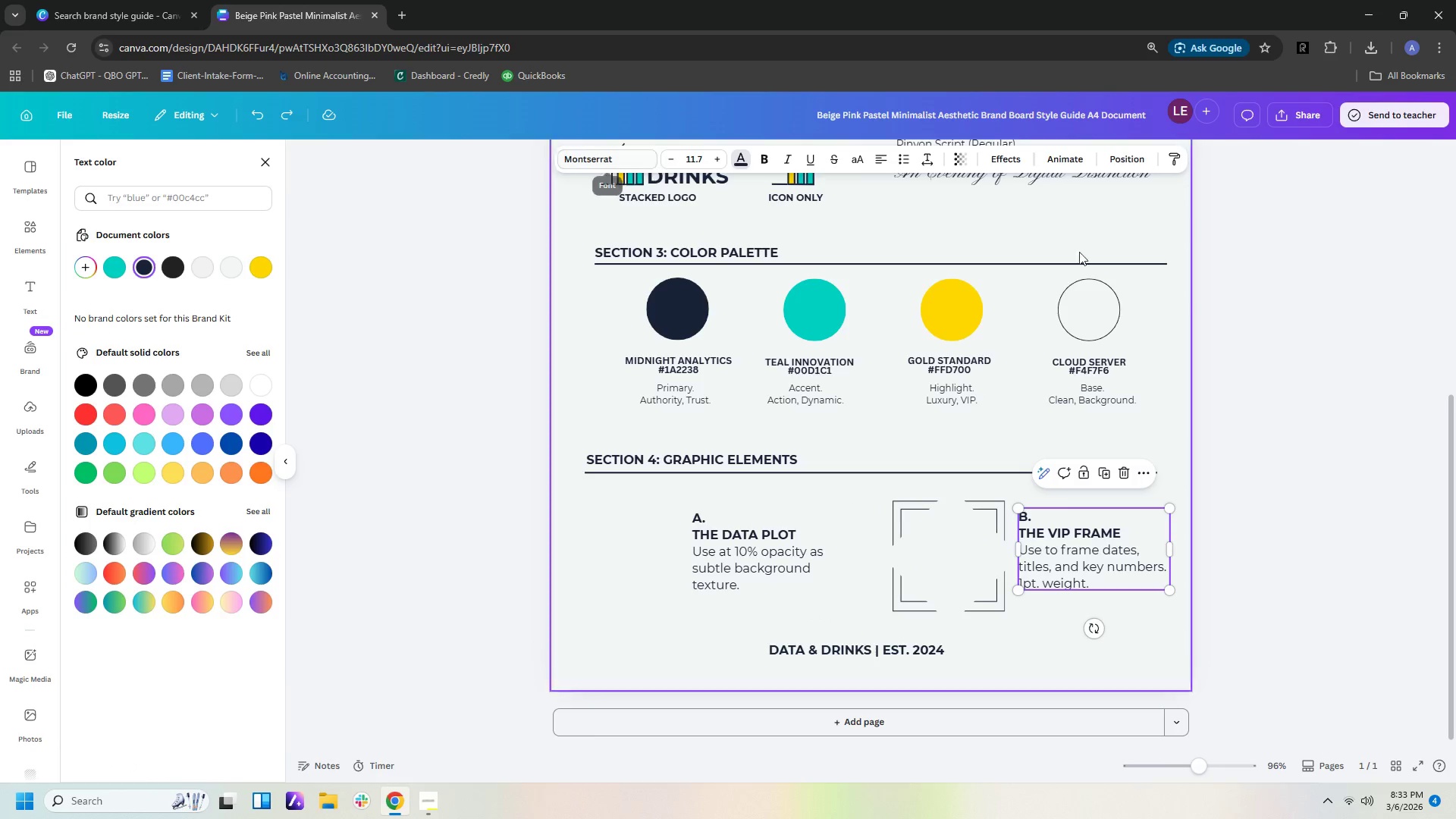 
left_click([1326, 310])
 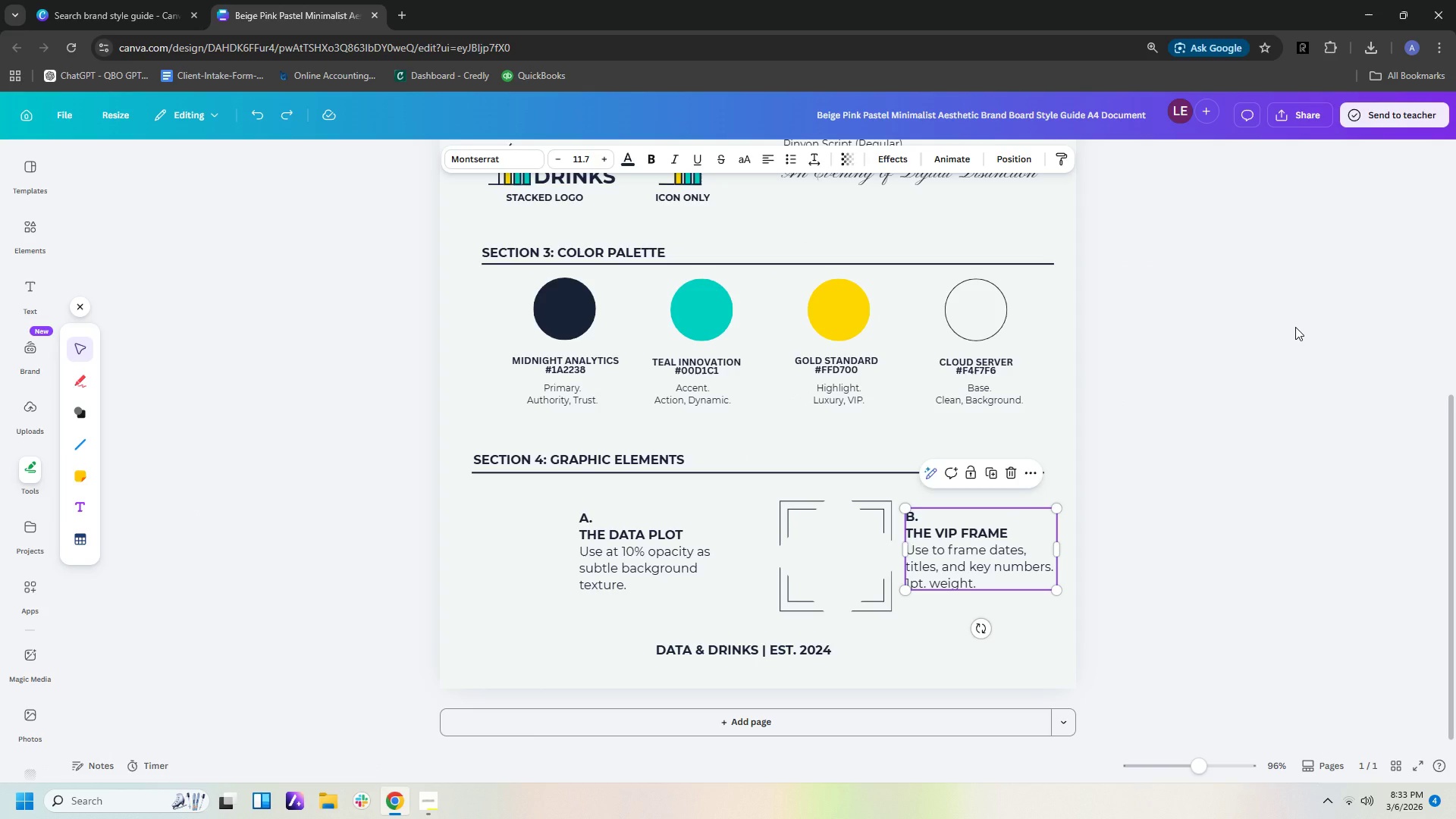 
left_click([1295, 327])
 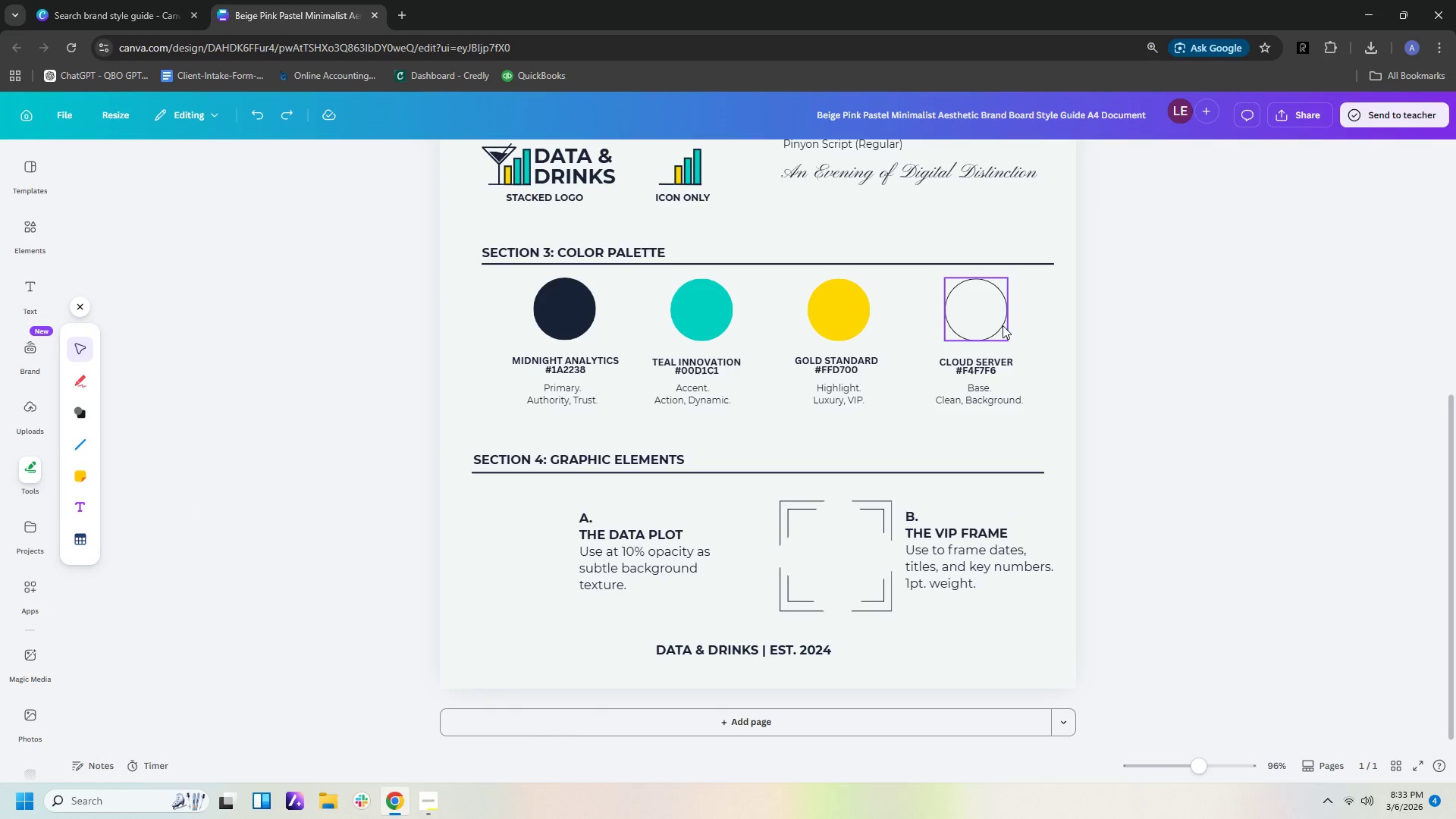 
left_click([1003, 325])
 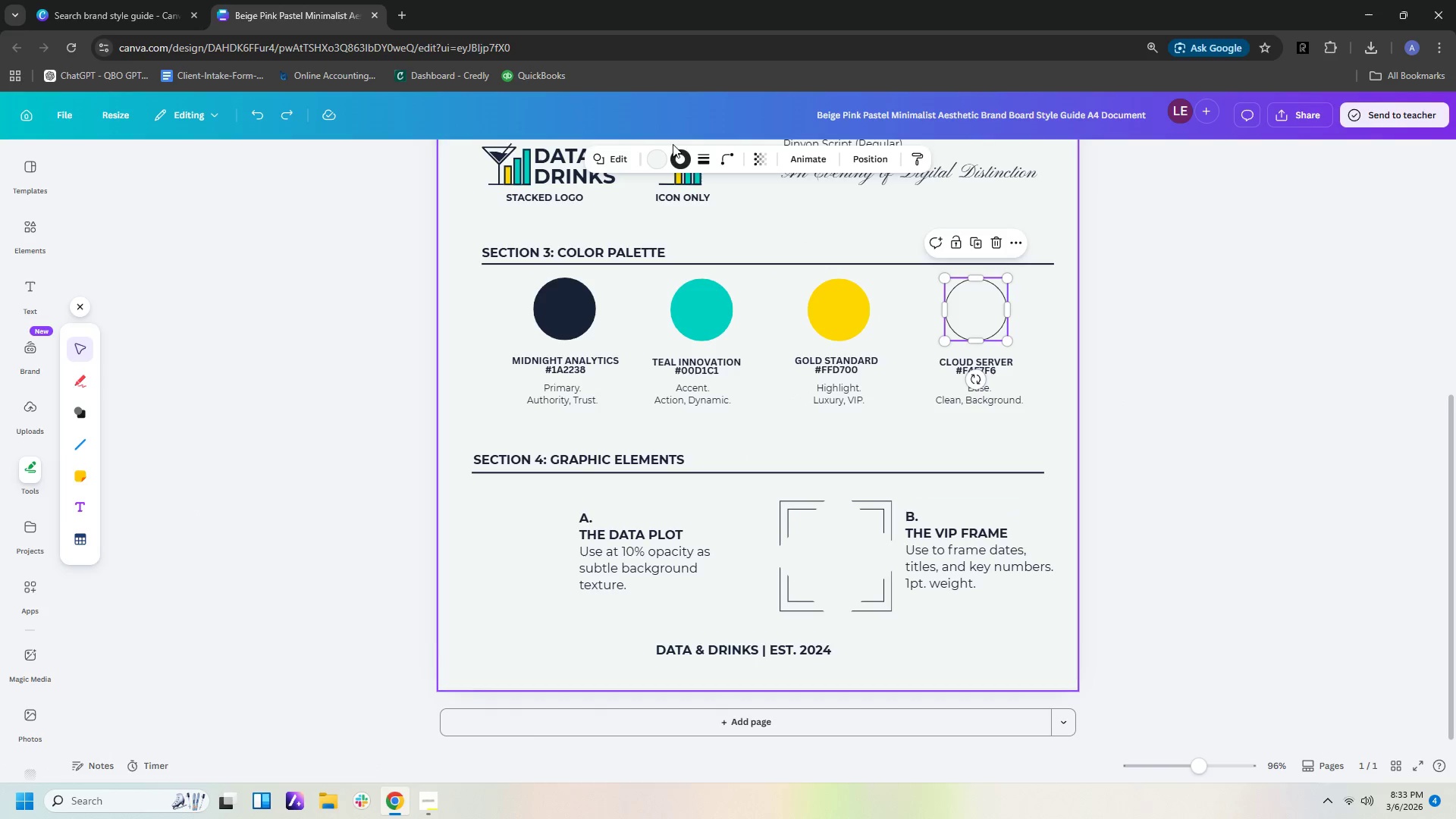 
left_click([674, 149])
 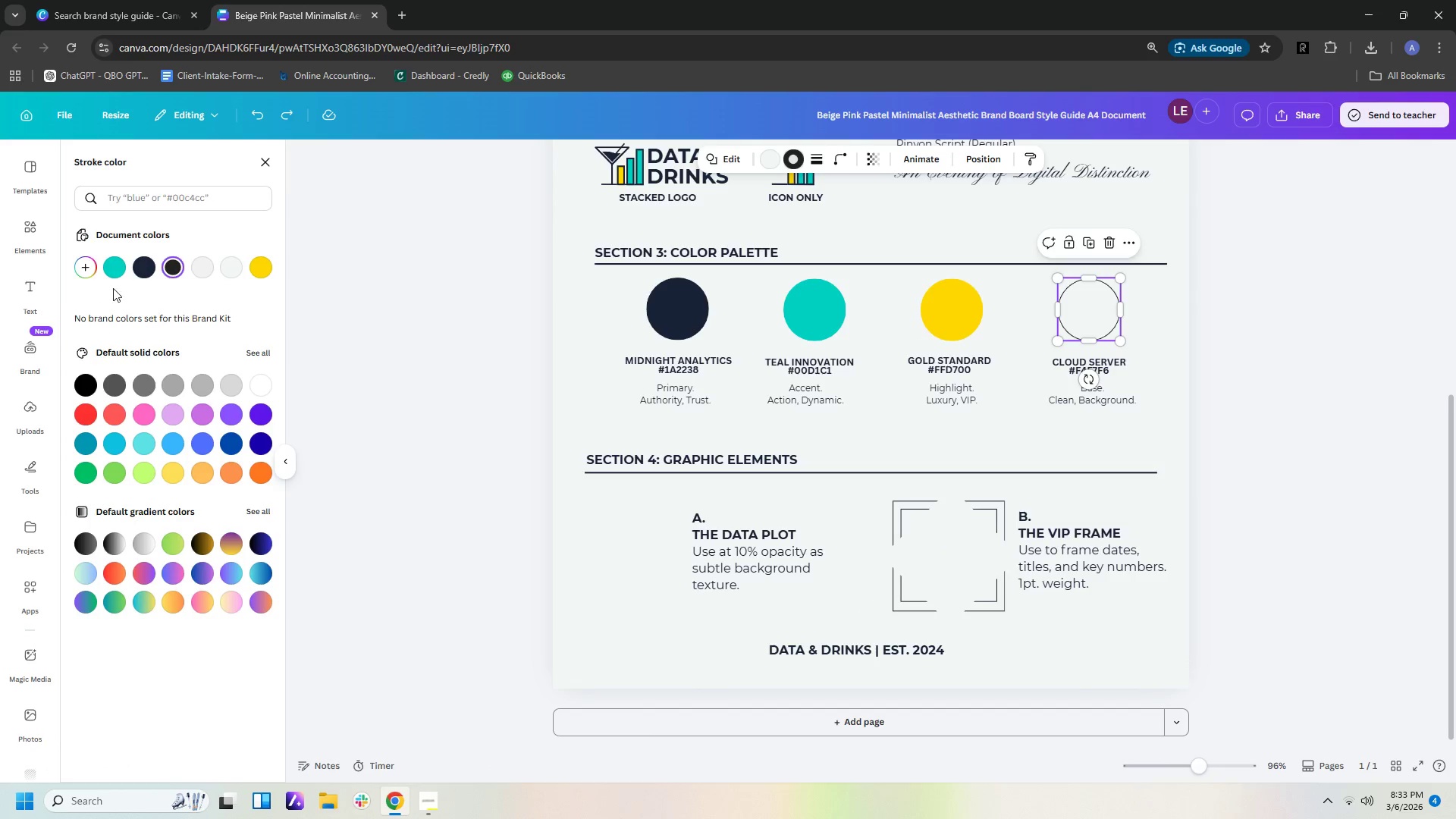 
left_click([137, 270])
 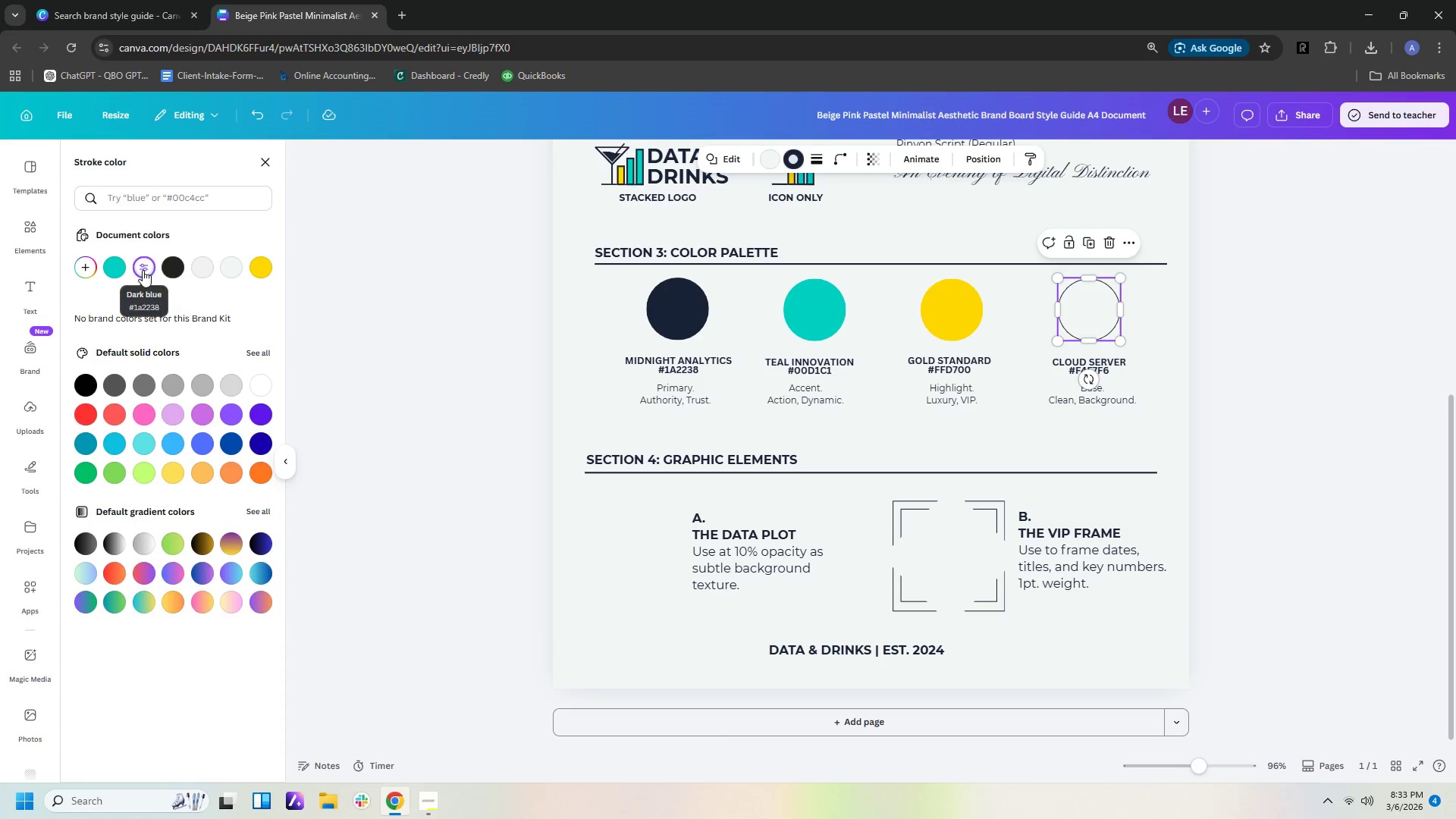 
left_click([1208, 371])
 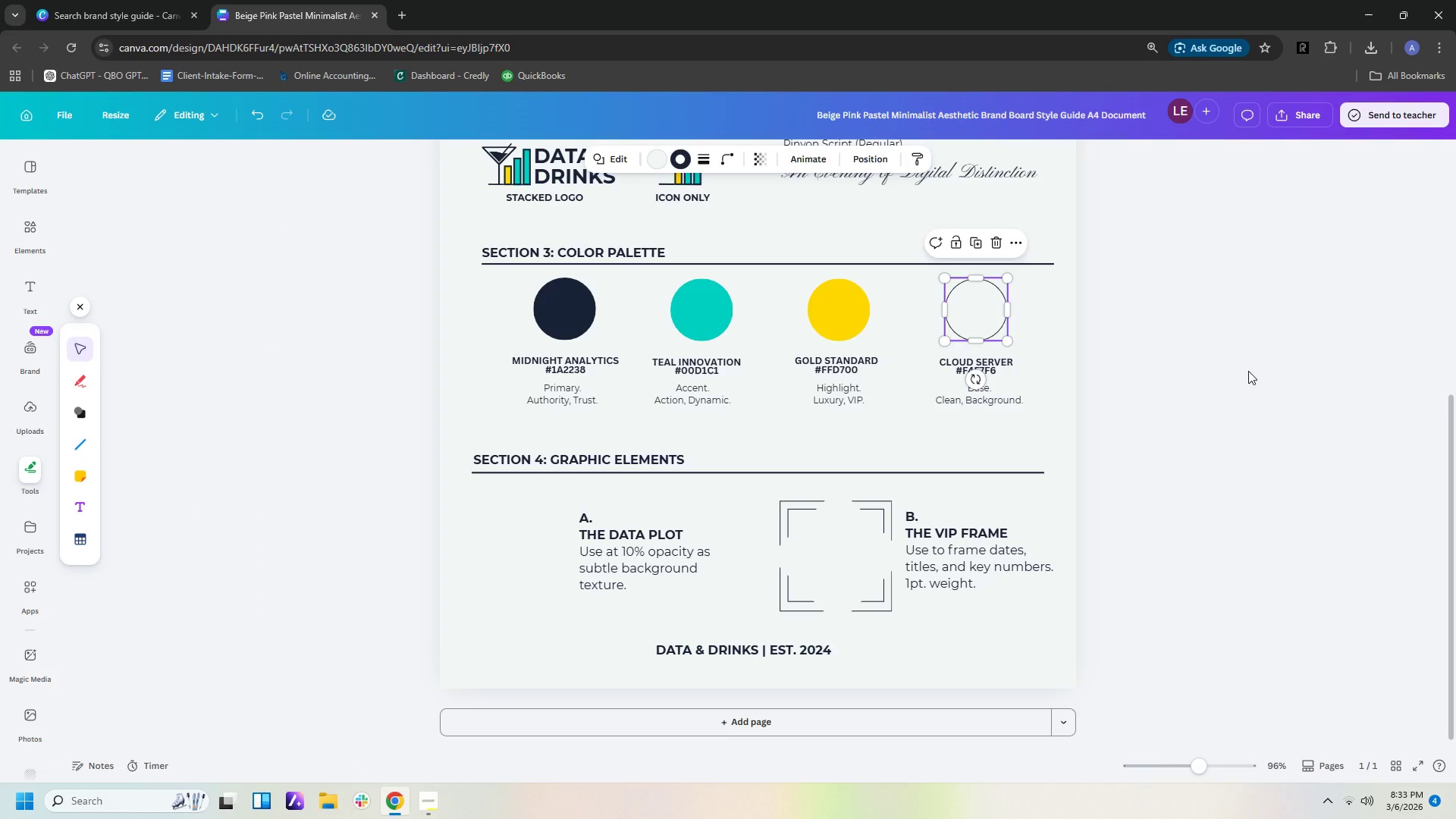 
left_click([1248, 371])
 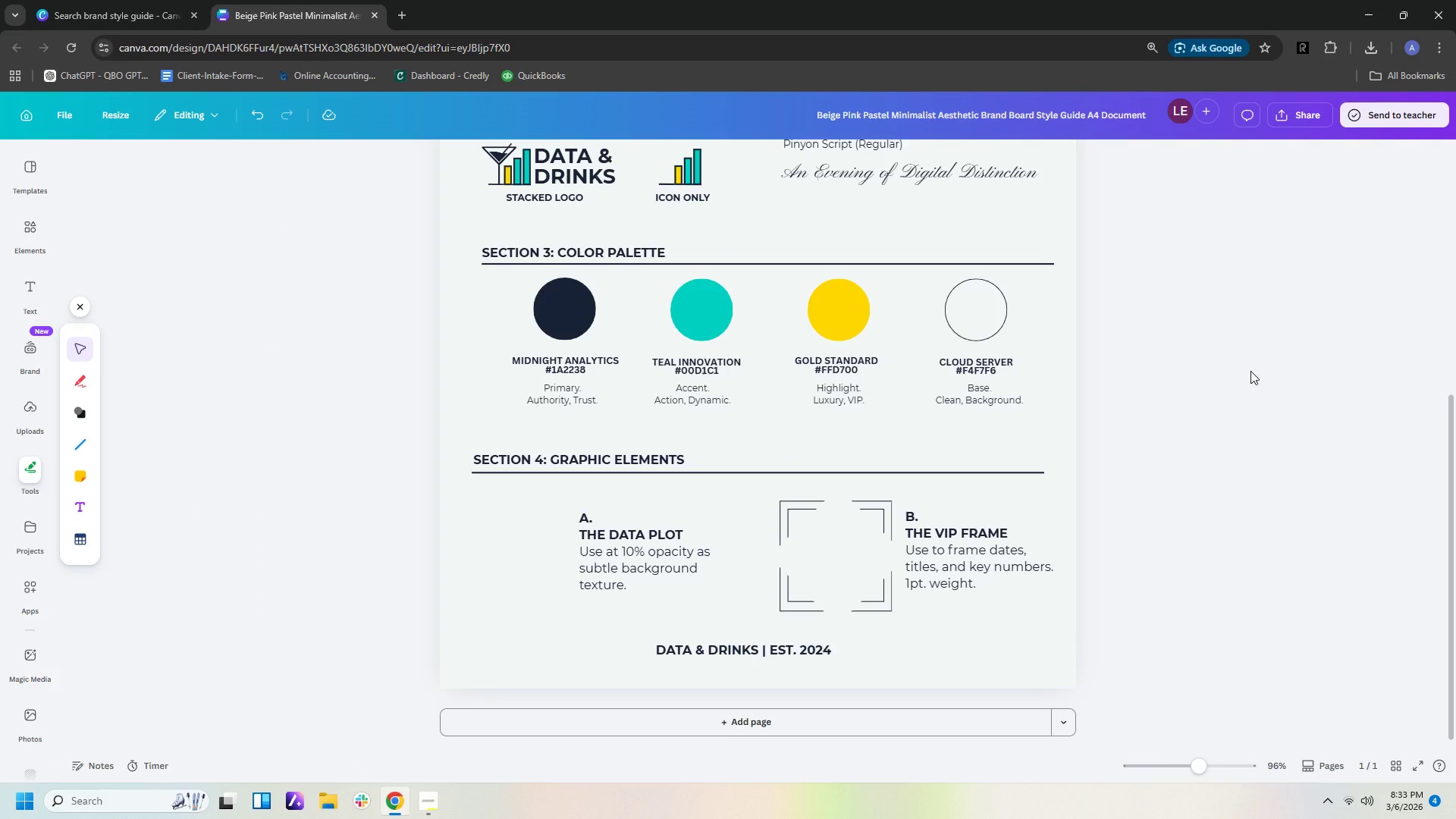 
wait(8.28)
 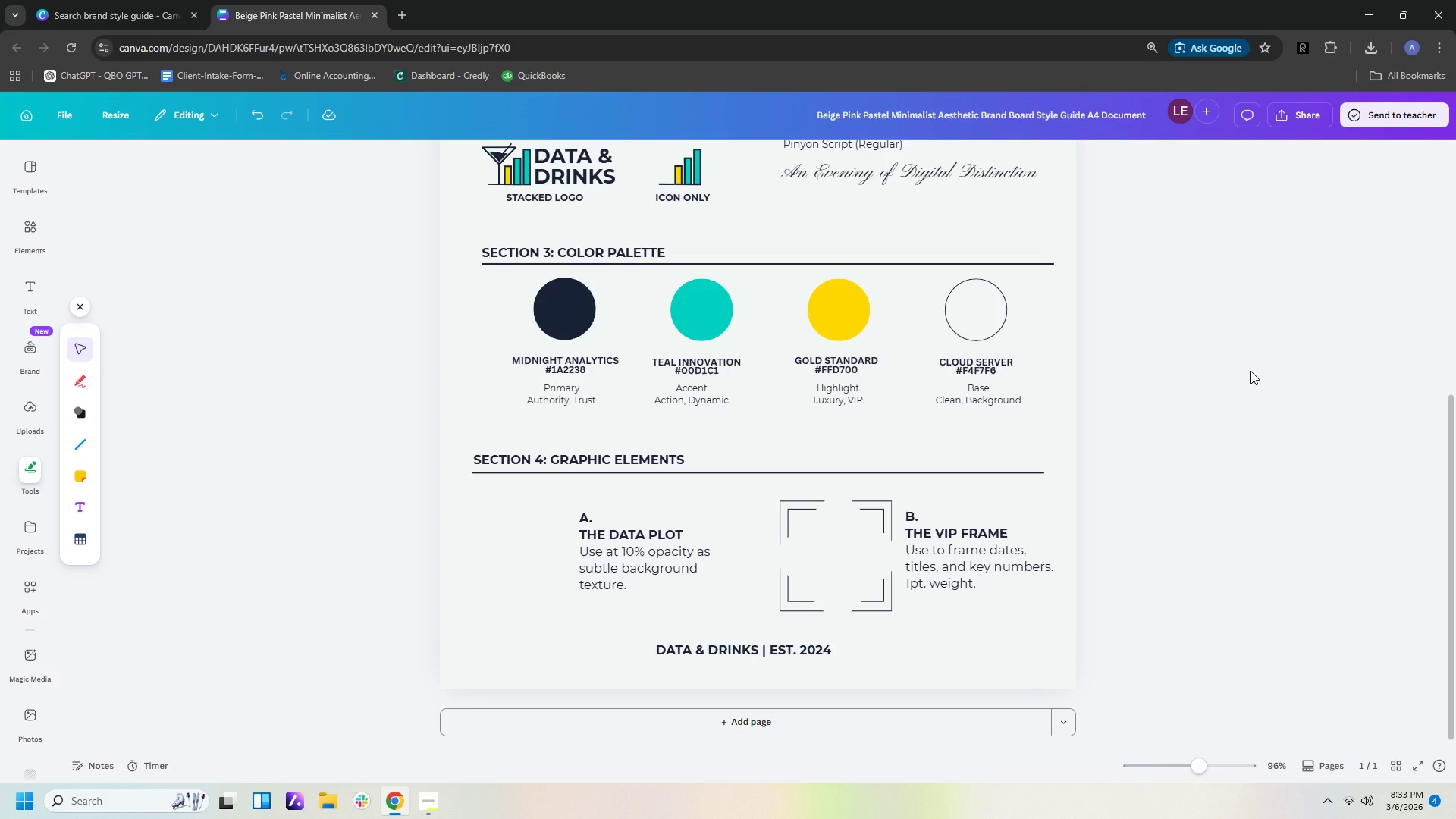 
left_click_drag(start_coordinate=[791, 653], to_coordinate=[801, 653])
 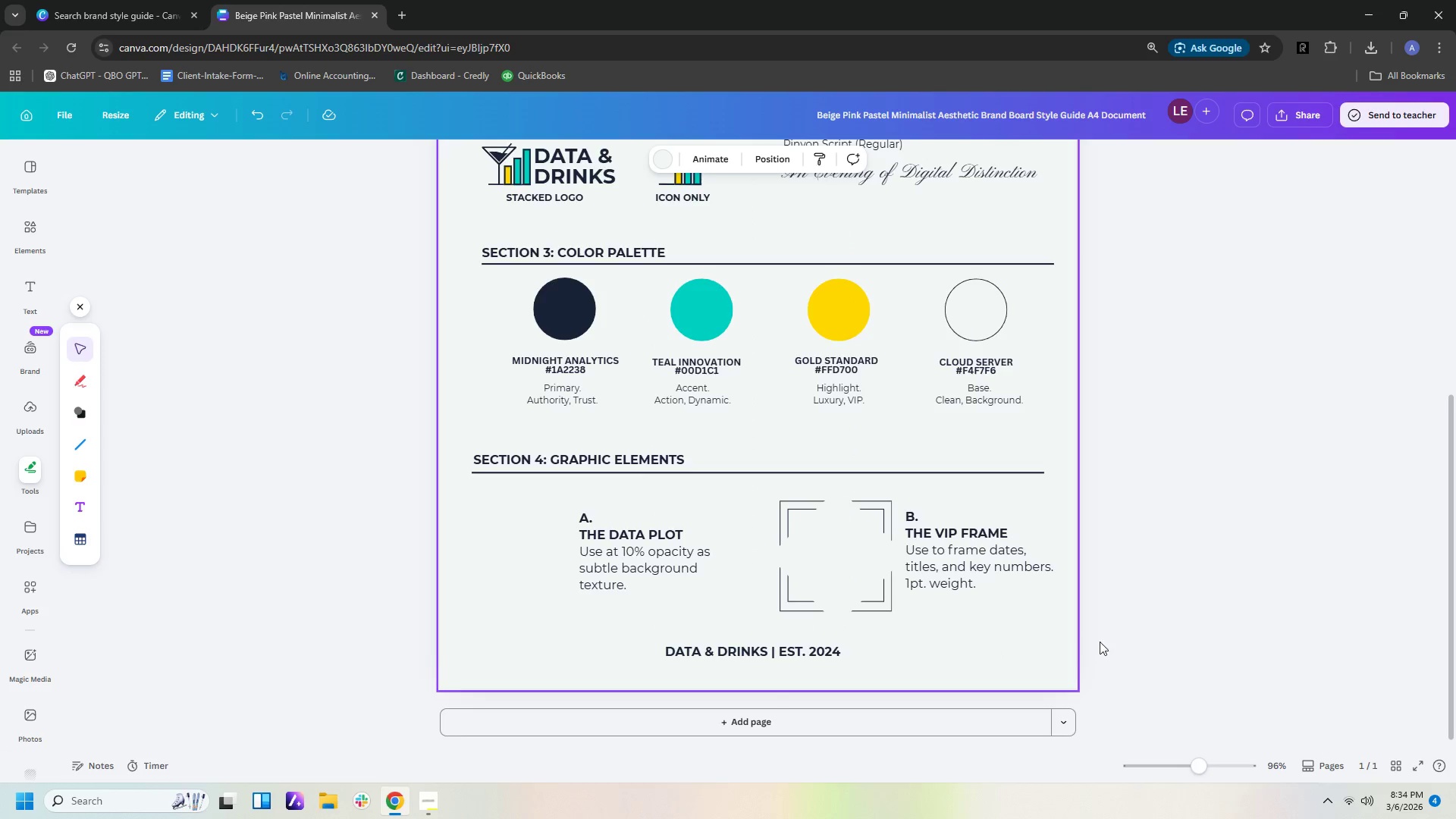 
double_click([1188, 616])
 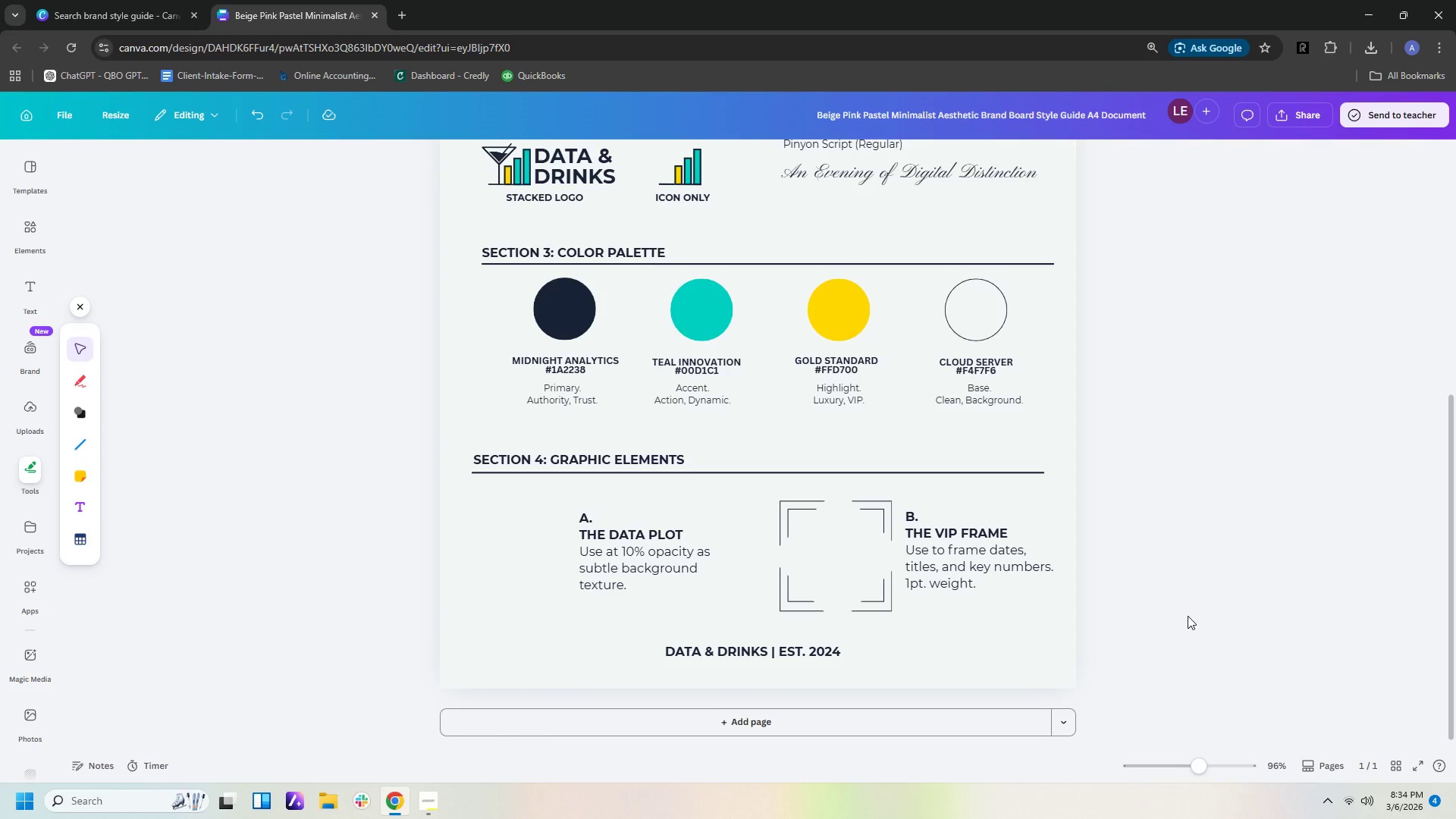 
scroll: coordinate [1189, 615], scroll_direction: up, amount: 3.0
 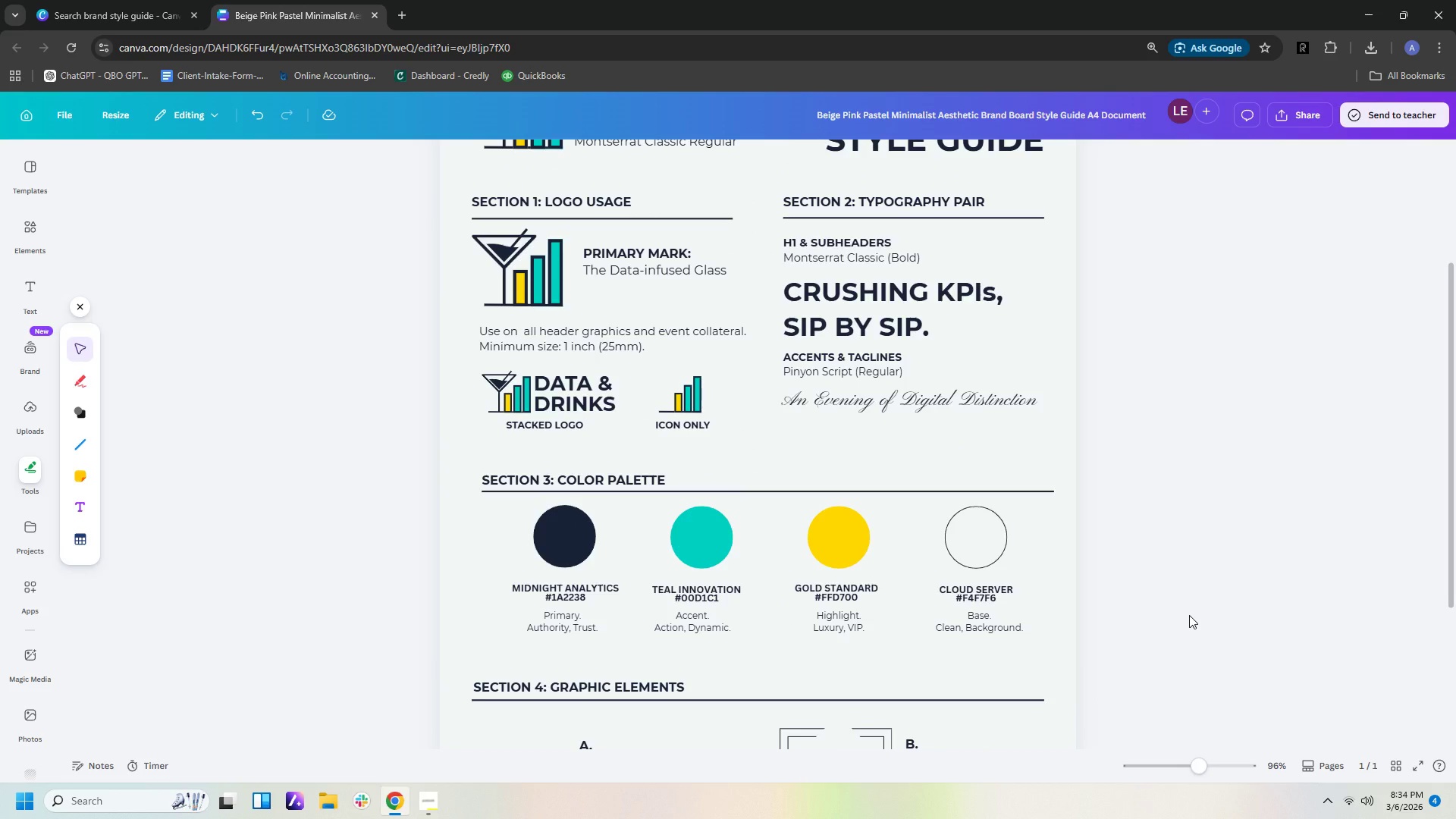 
hold_key(key=ControlLeft, duration=0.52)
scroll: coordinate [1189, 615], scroll_direction: down, amount: 1.0
 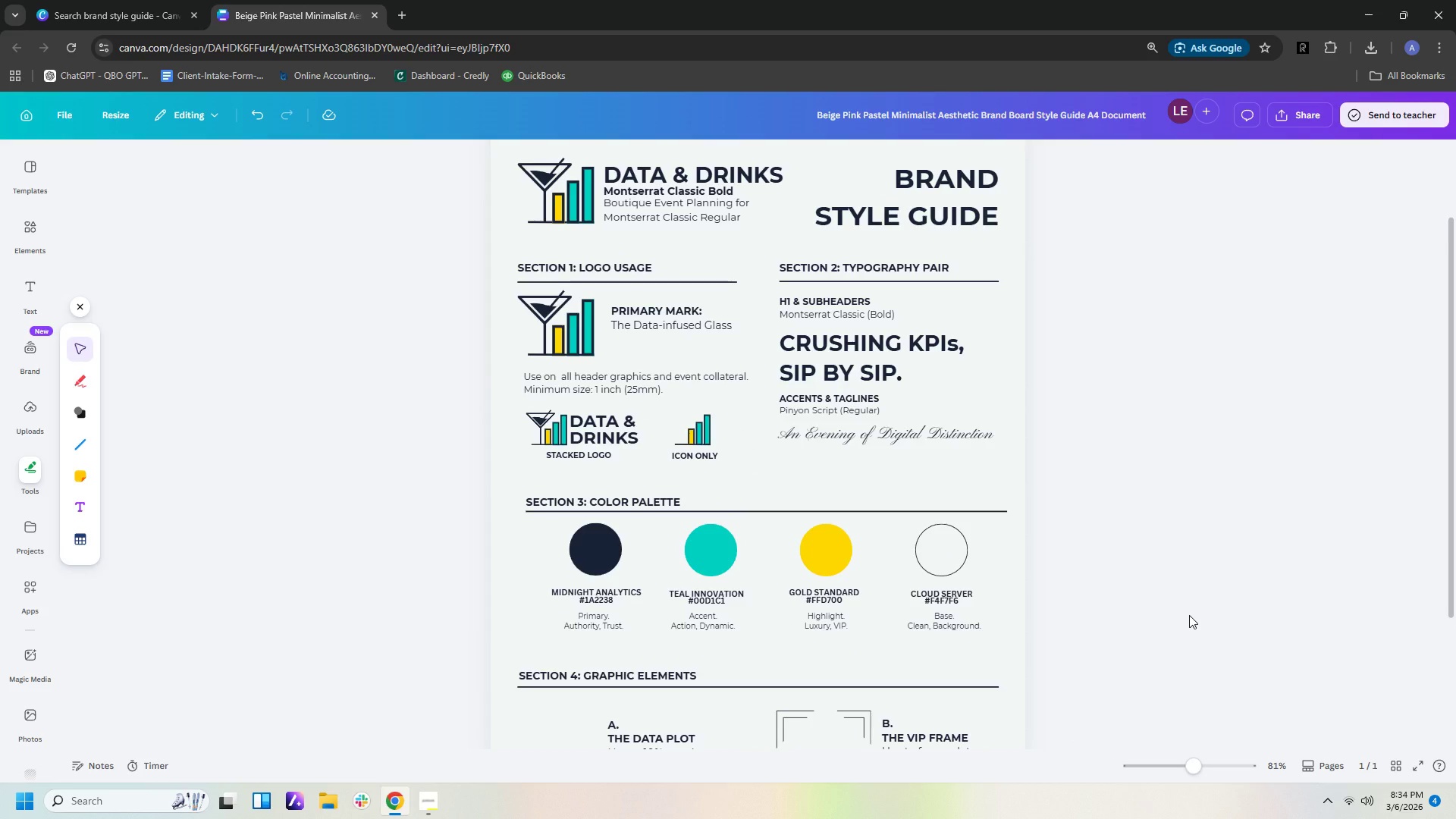 
hold_key(key=ControlLeft, duration=0.34)
 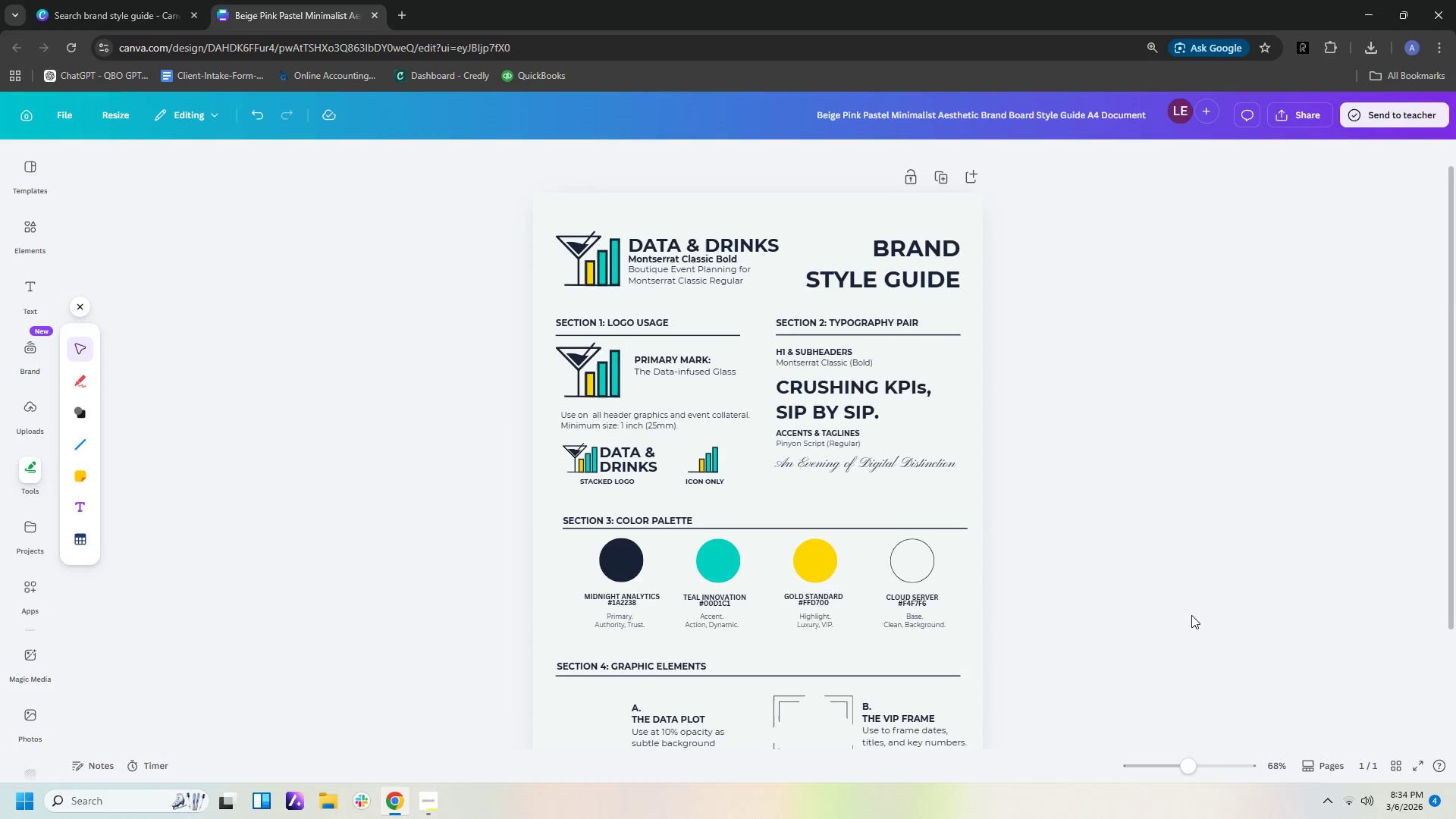 
scroll: coordinate [1191, 615], scroll_direction: up, amount: 1.0
 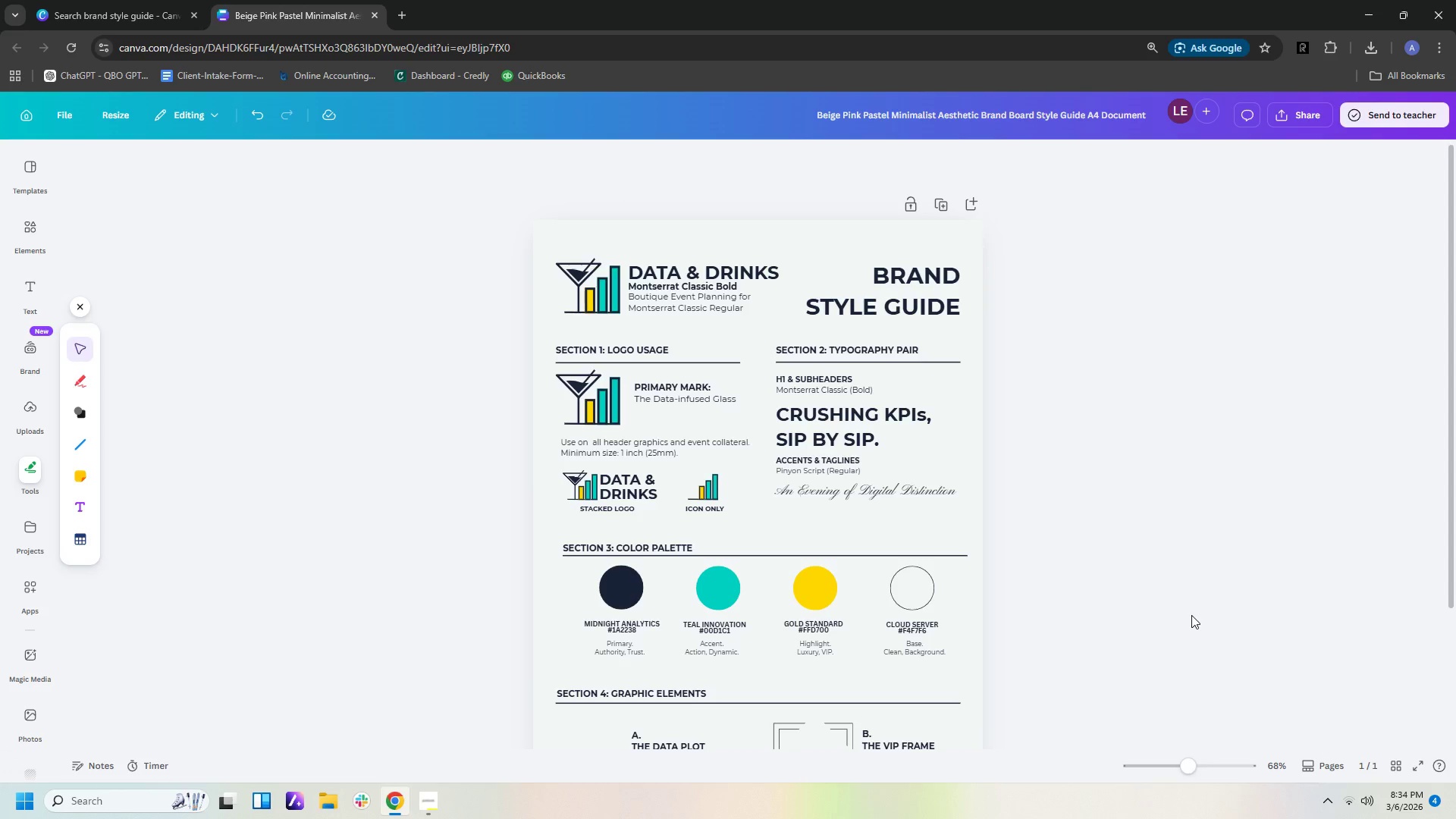 
scroll: coordinate [1191, 615], scroll_direction: down, amount: 1.0
 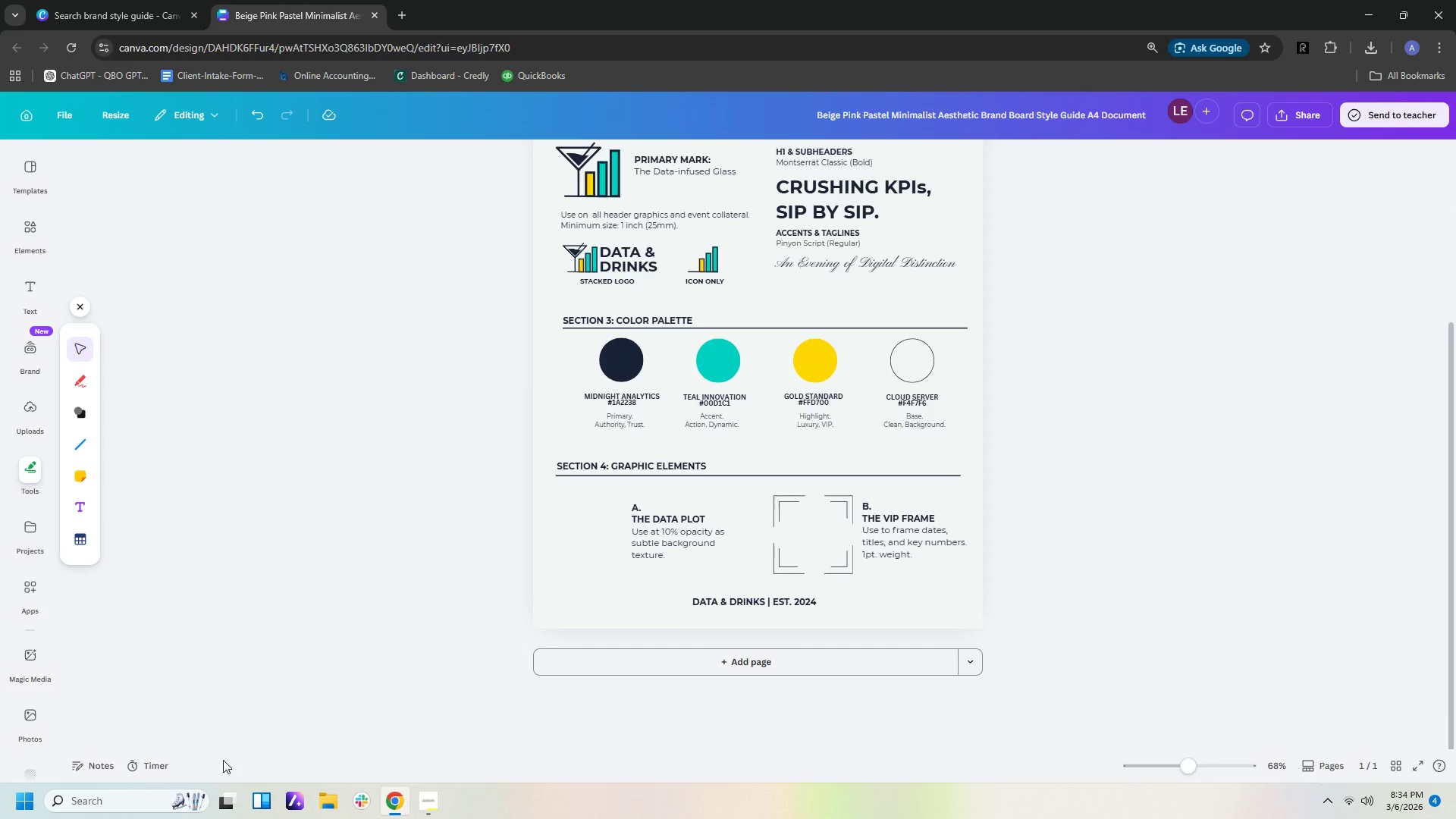 
left_click([422, 803])